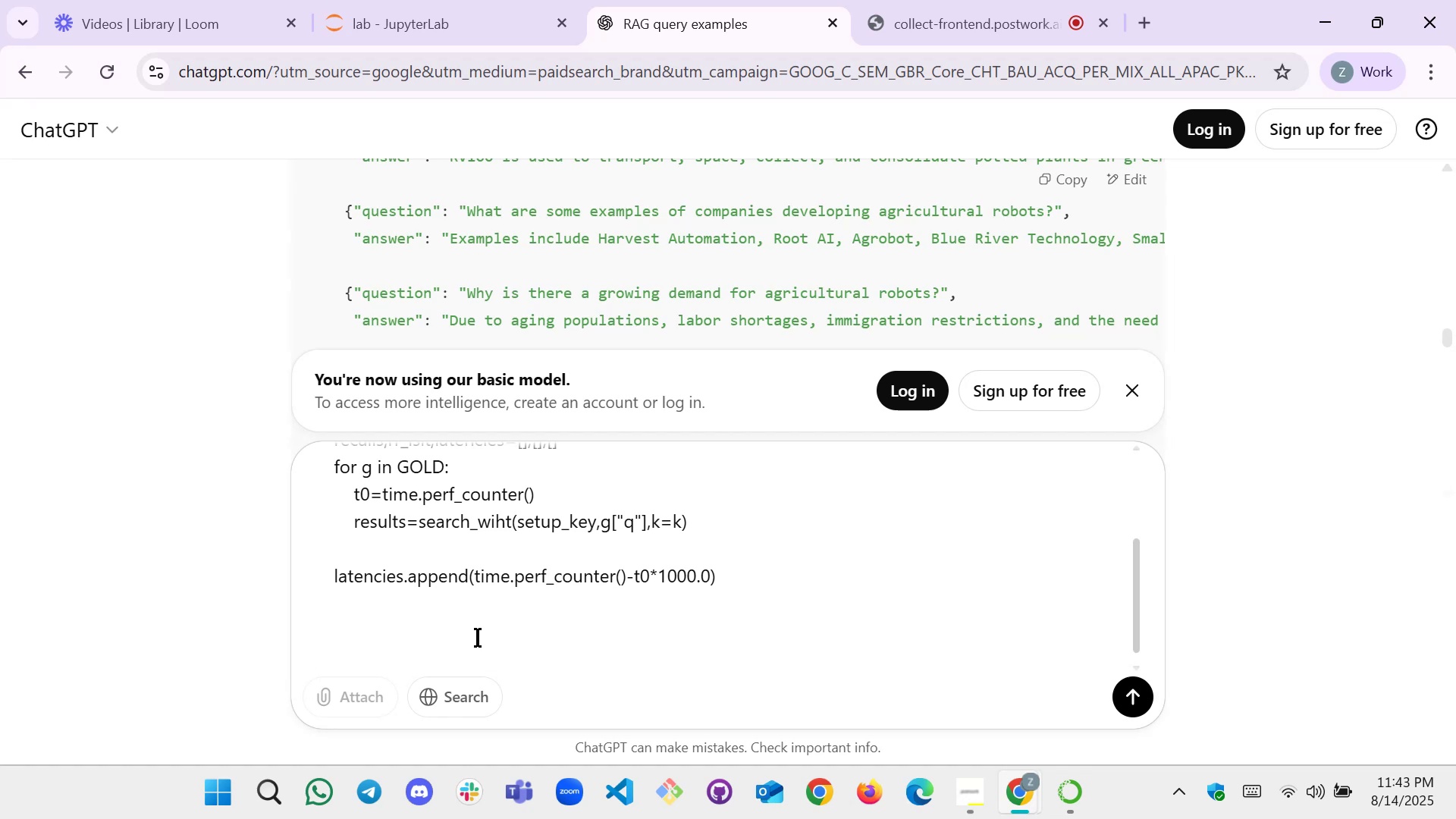 
type(am i core)
key(Backspace)
type(rect inlogic)
 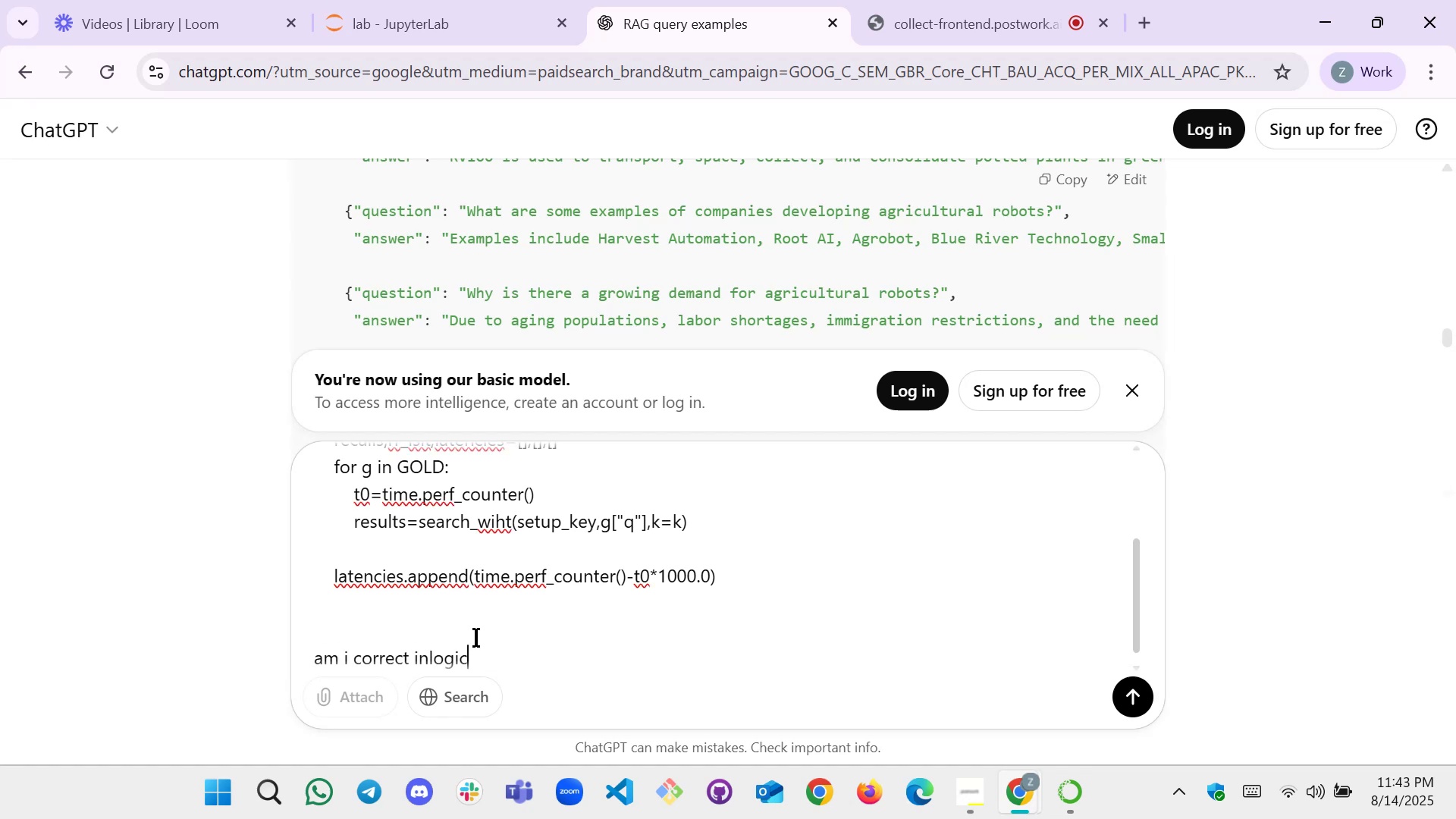 
key(Enter)
 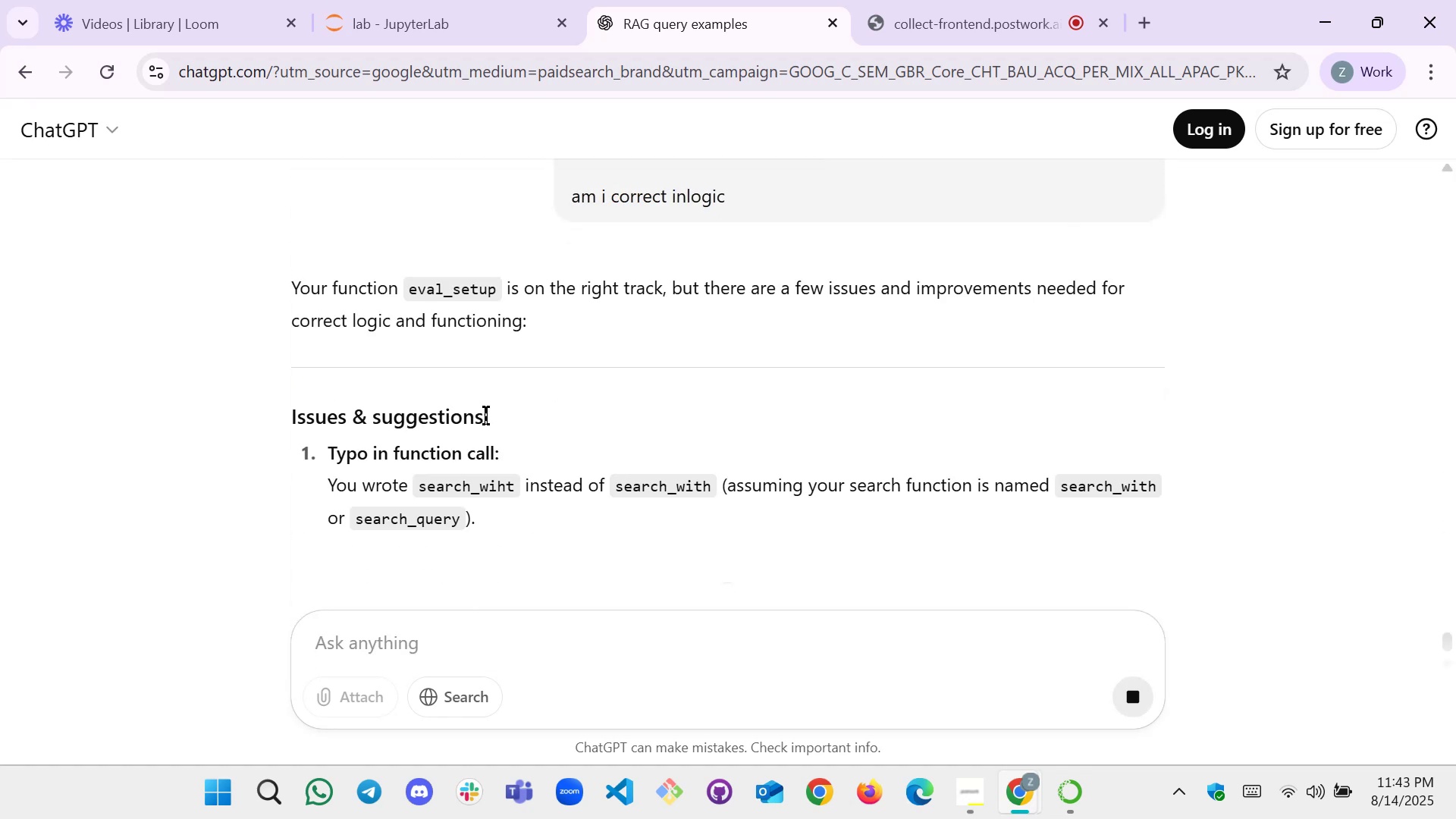 
scroll: coordinate [639, 343], scroll_direction: down, amount: 1.0
 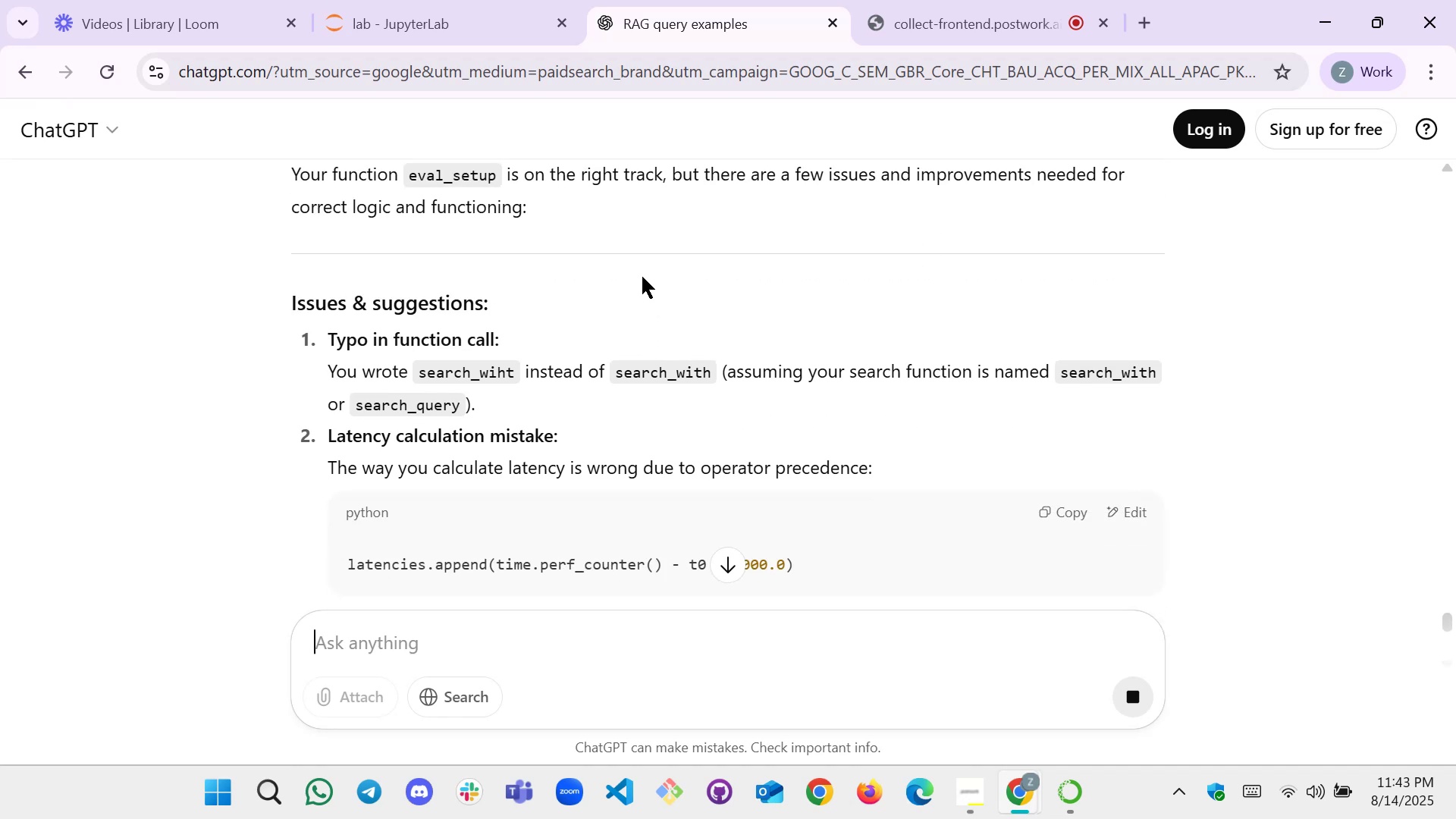 
wait(6.4)
 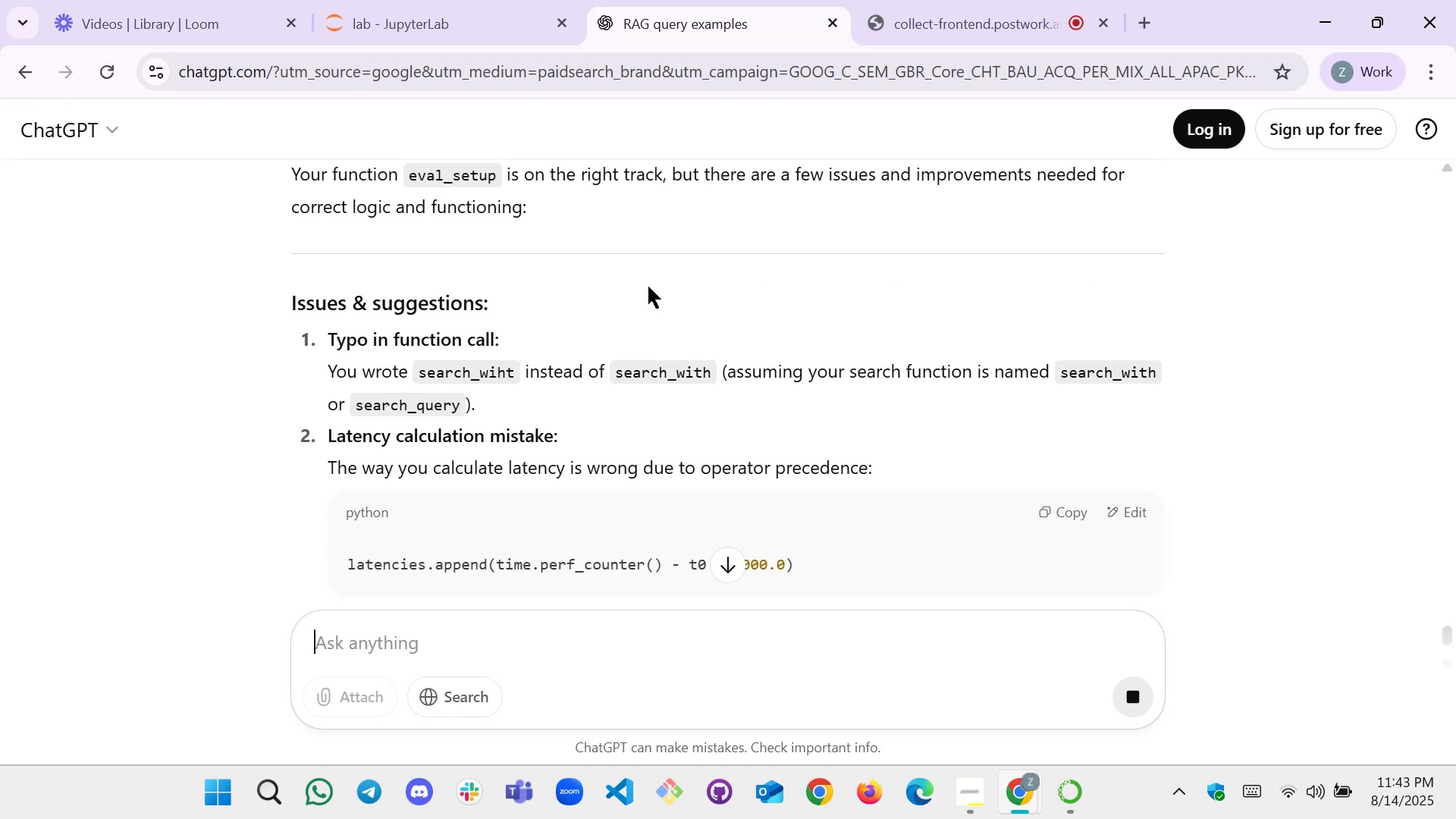 
left_click([455, 15])
 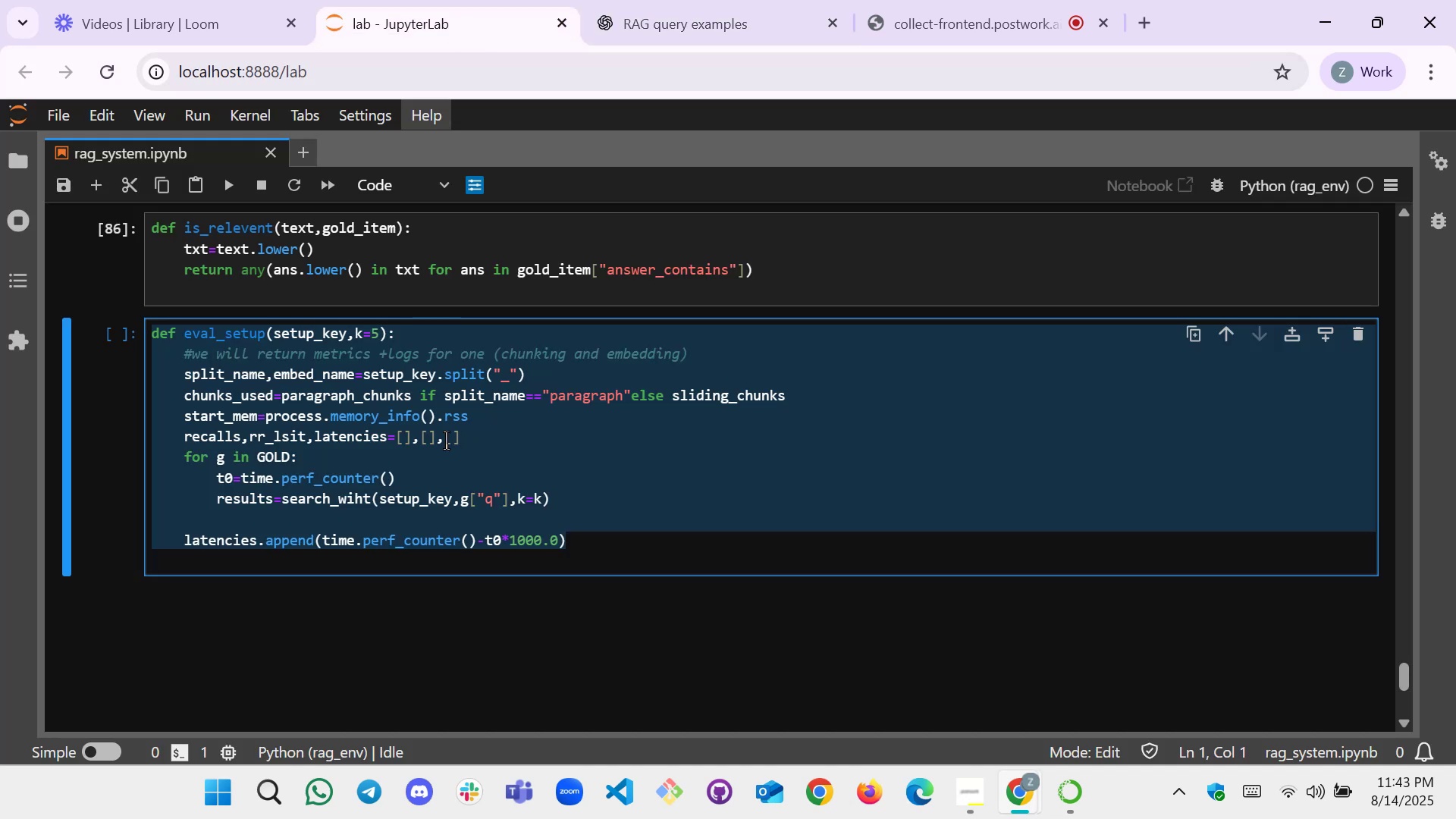 
left_click([432, 463])
 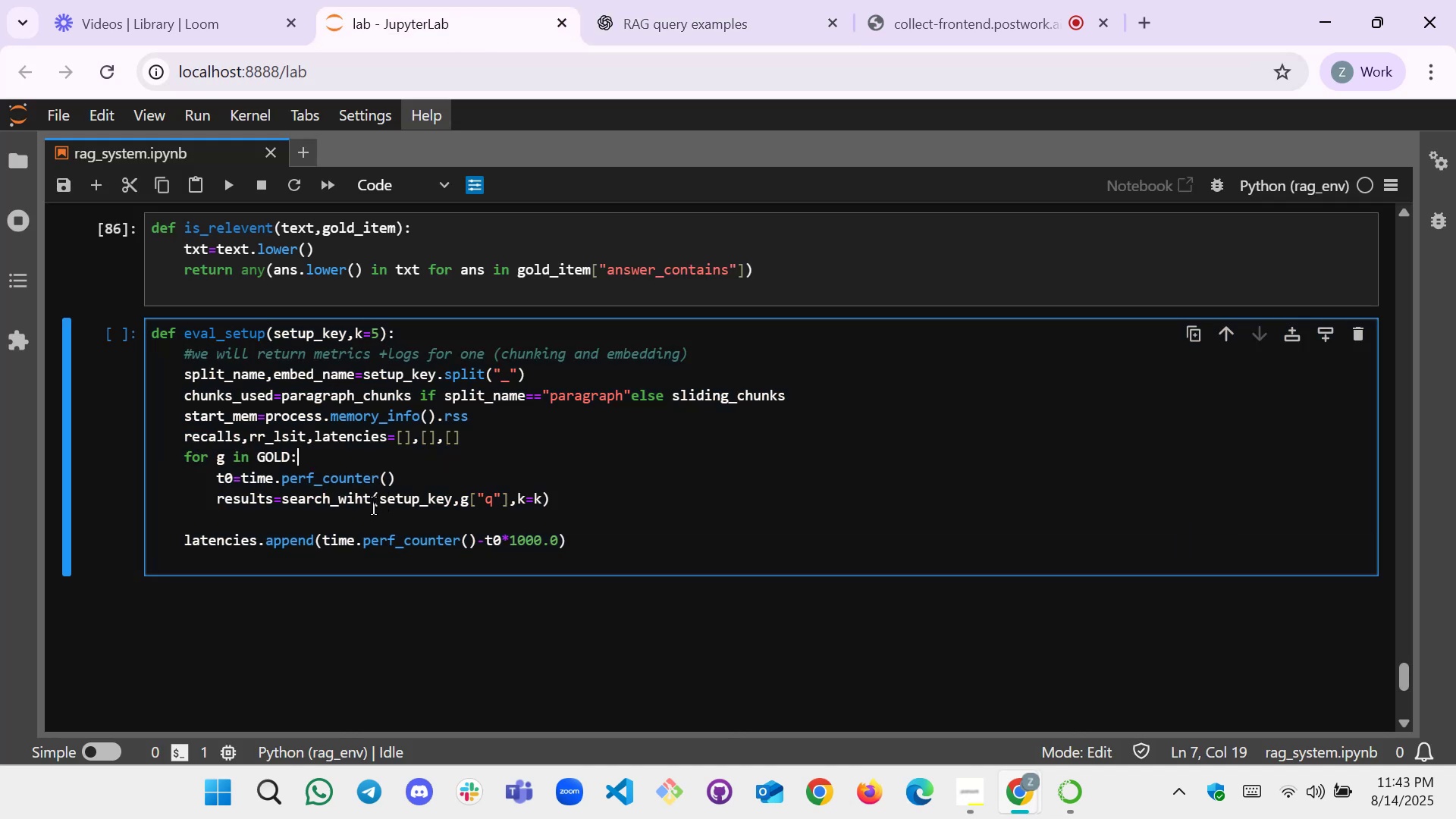 
left_click([367, 498])
 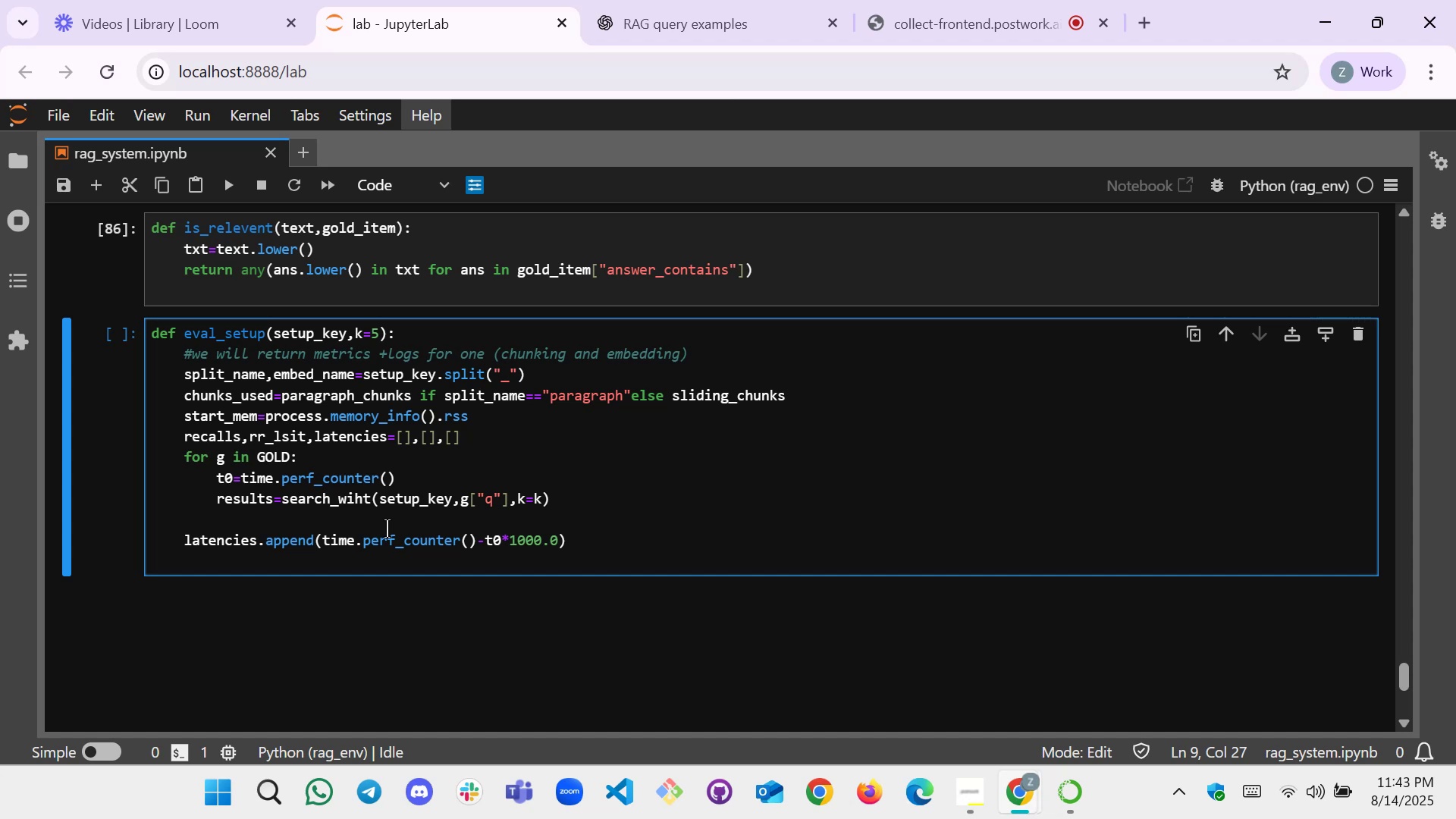 
key(ArrowRight)
 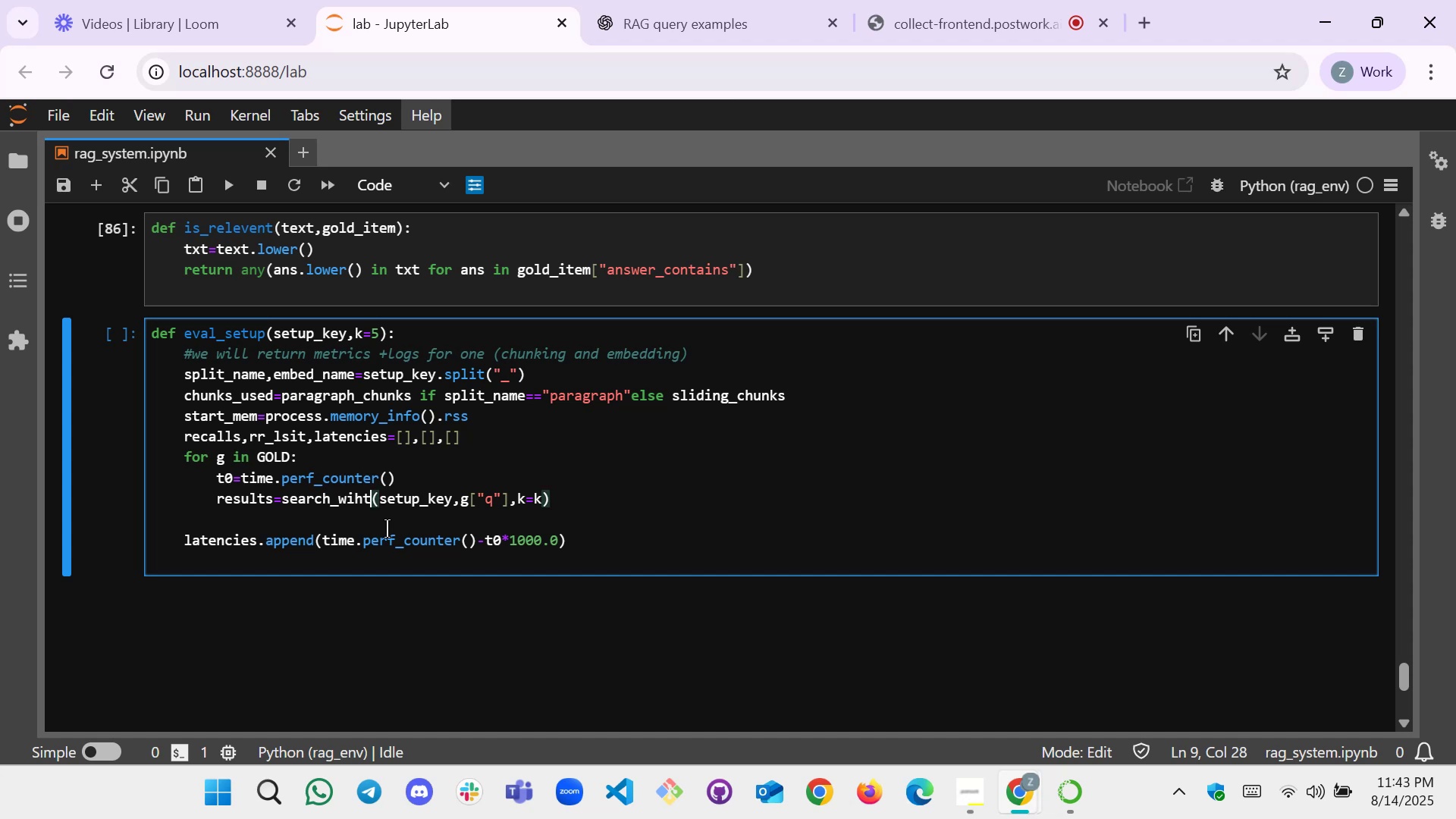 
key(Backspace)
key(Backspace)
key(Backspace)
type(q)
key(Backspace)
key(Backspace)
type(qy)
key(Backspace)
type(uery)
 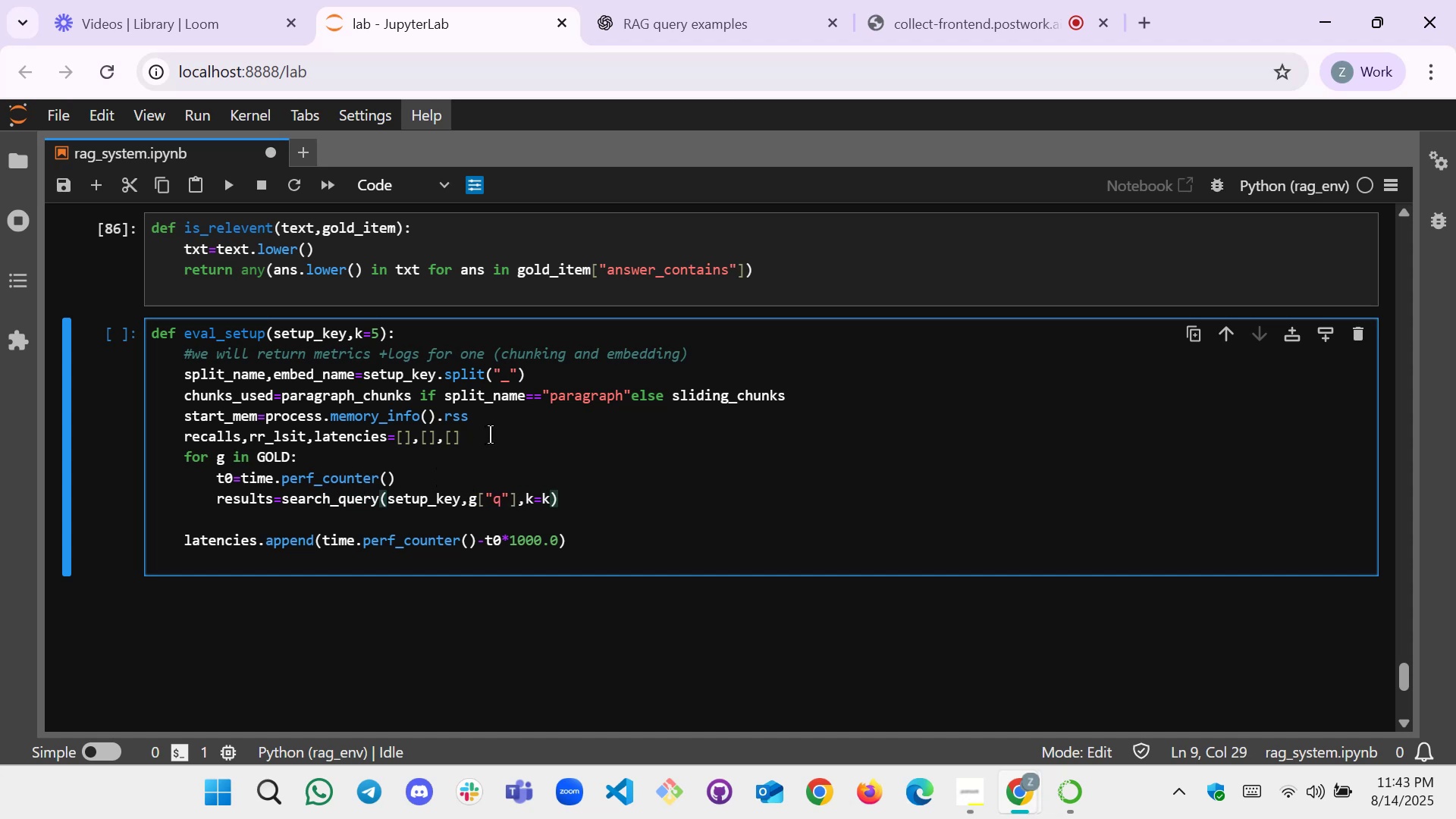 
left_click([635, 18])
 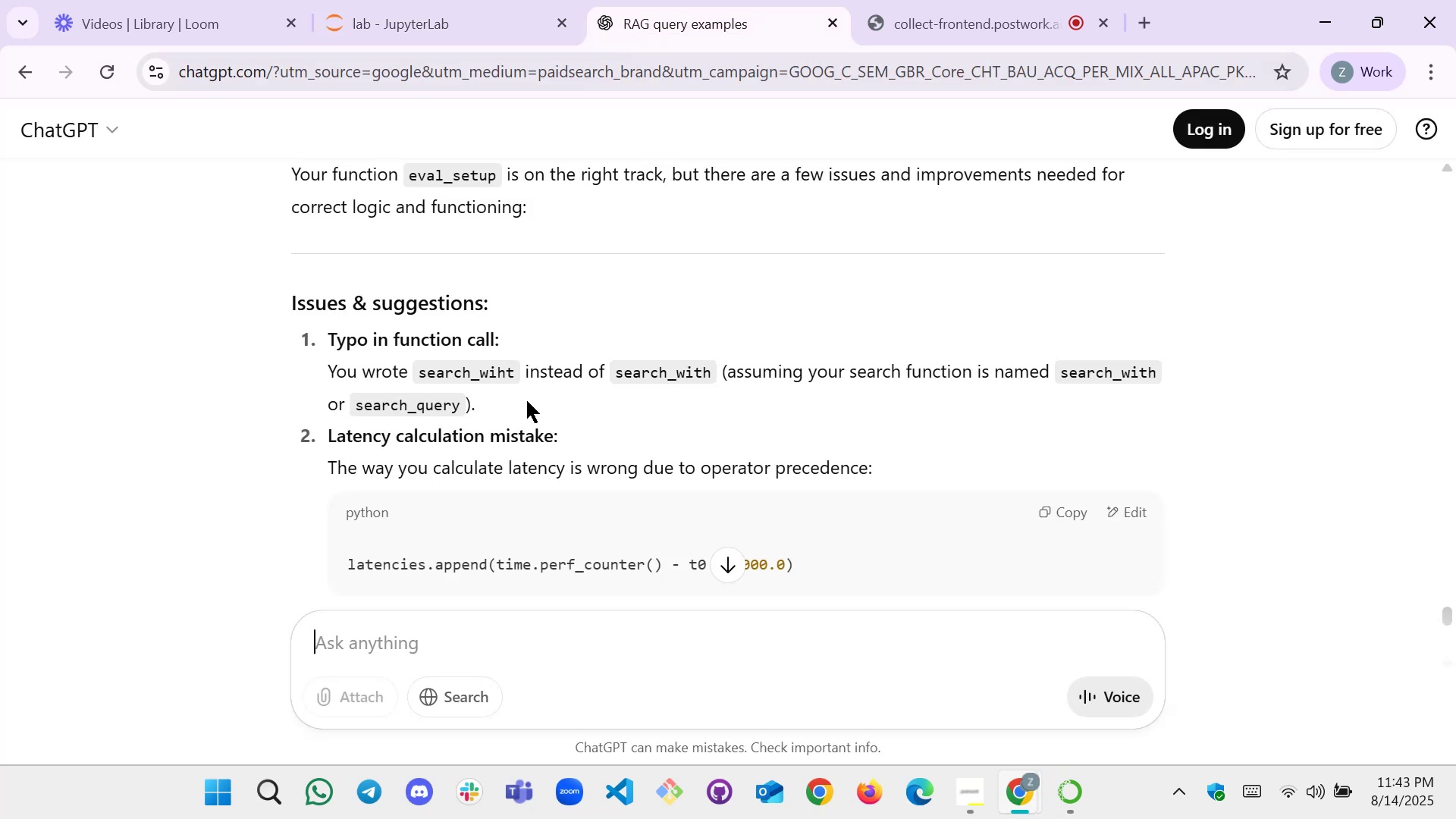 
scroll: coordinate [554, 410], scroll_direction: down, amount: 3.0
 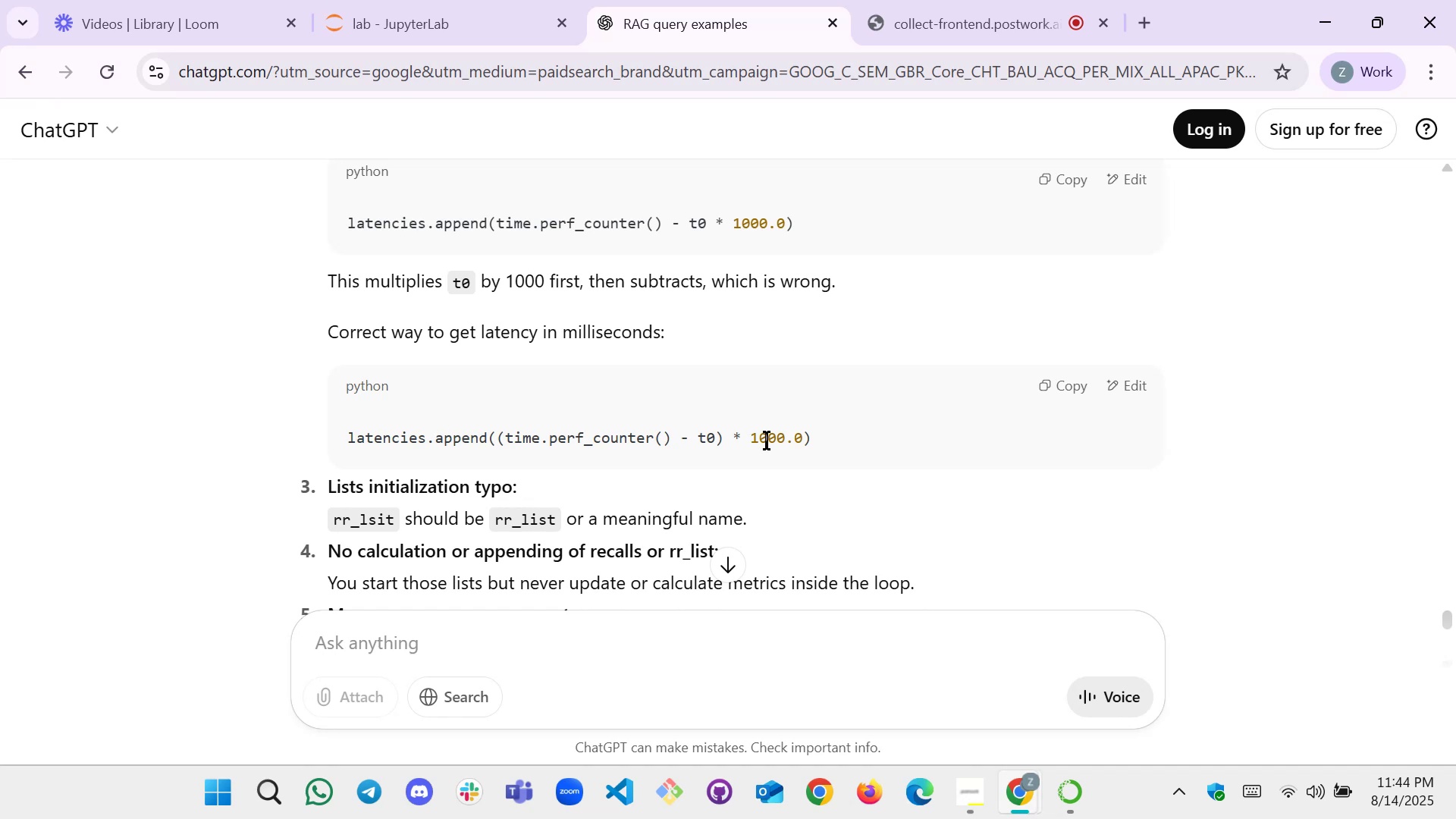 
left_click_drag(start_coordinate=[813, 438], to_coordinate=[332, 433])
 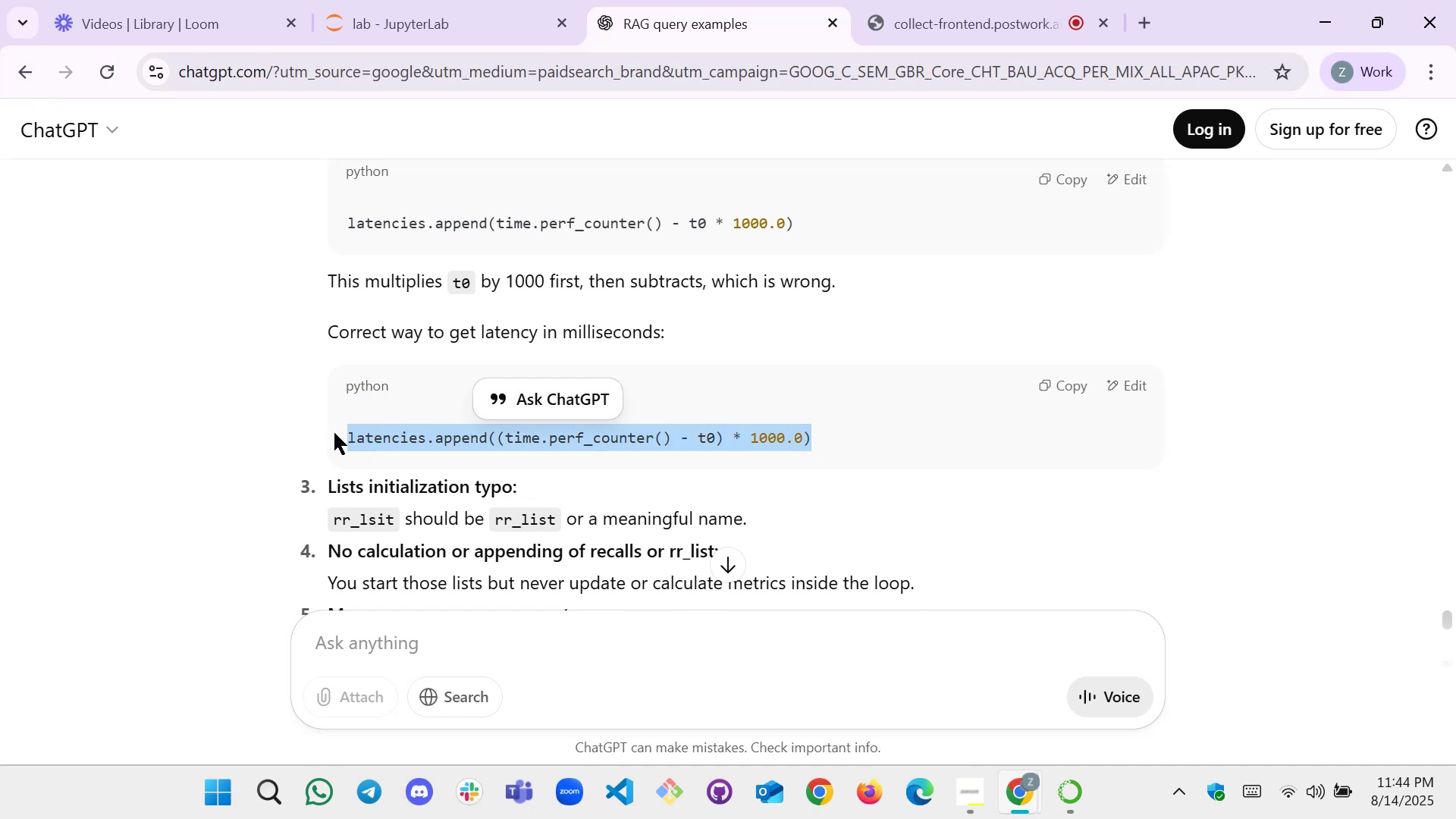 
key(Control+C)
 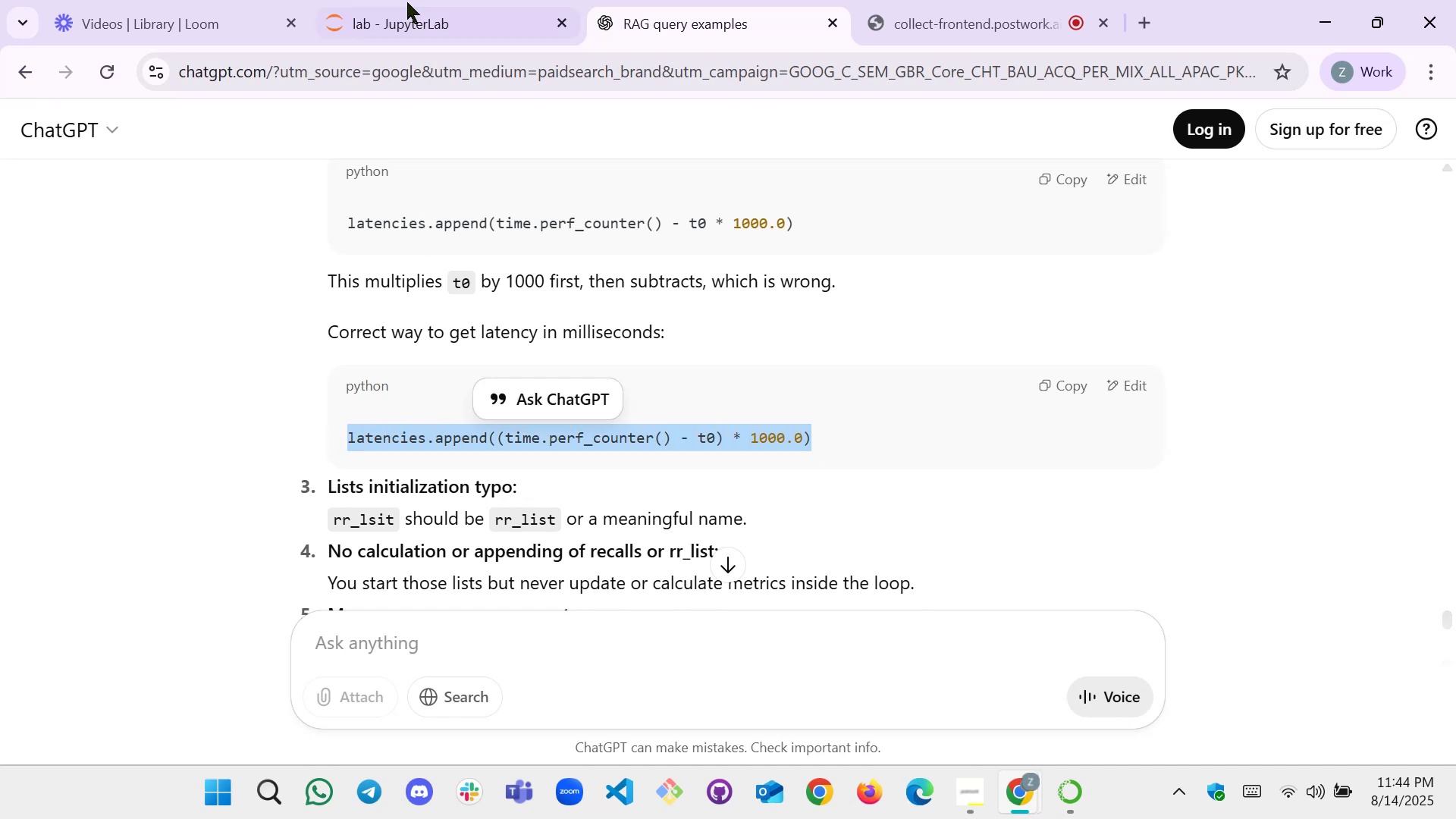 
left_click([404, 0])
 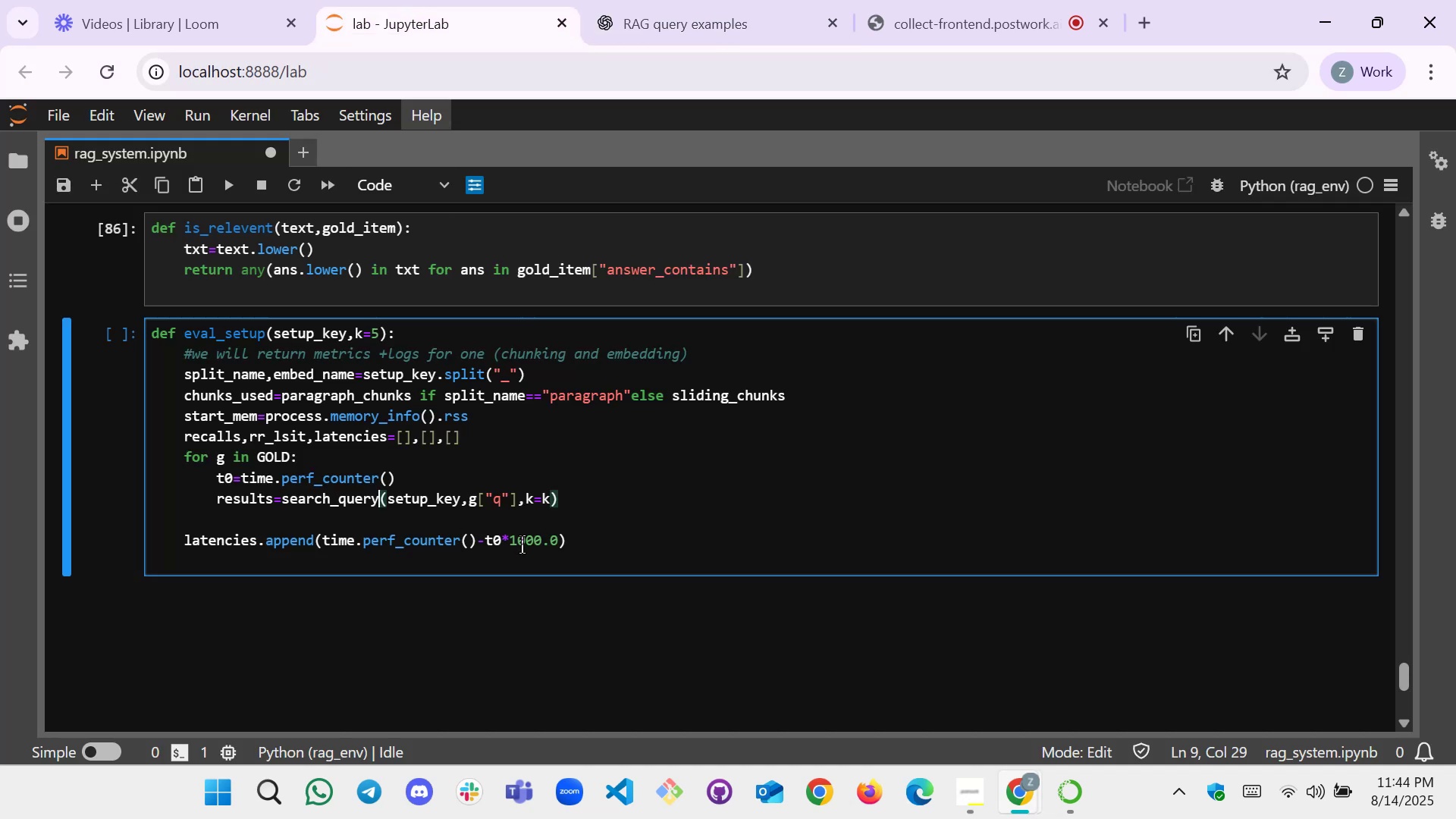 
left_click_drag(start_coordinate=[577, 546], to_coordinate=[182, 543])
 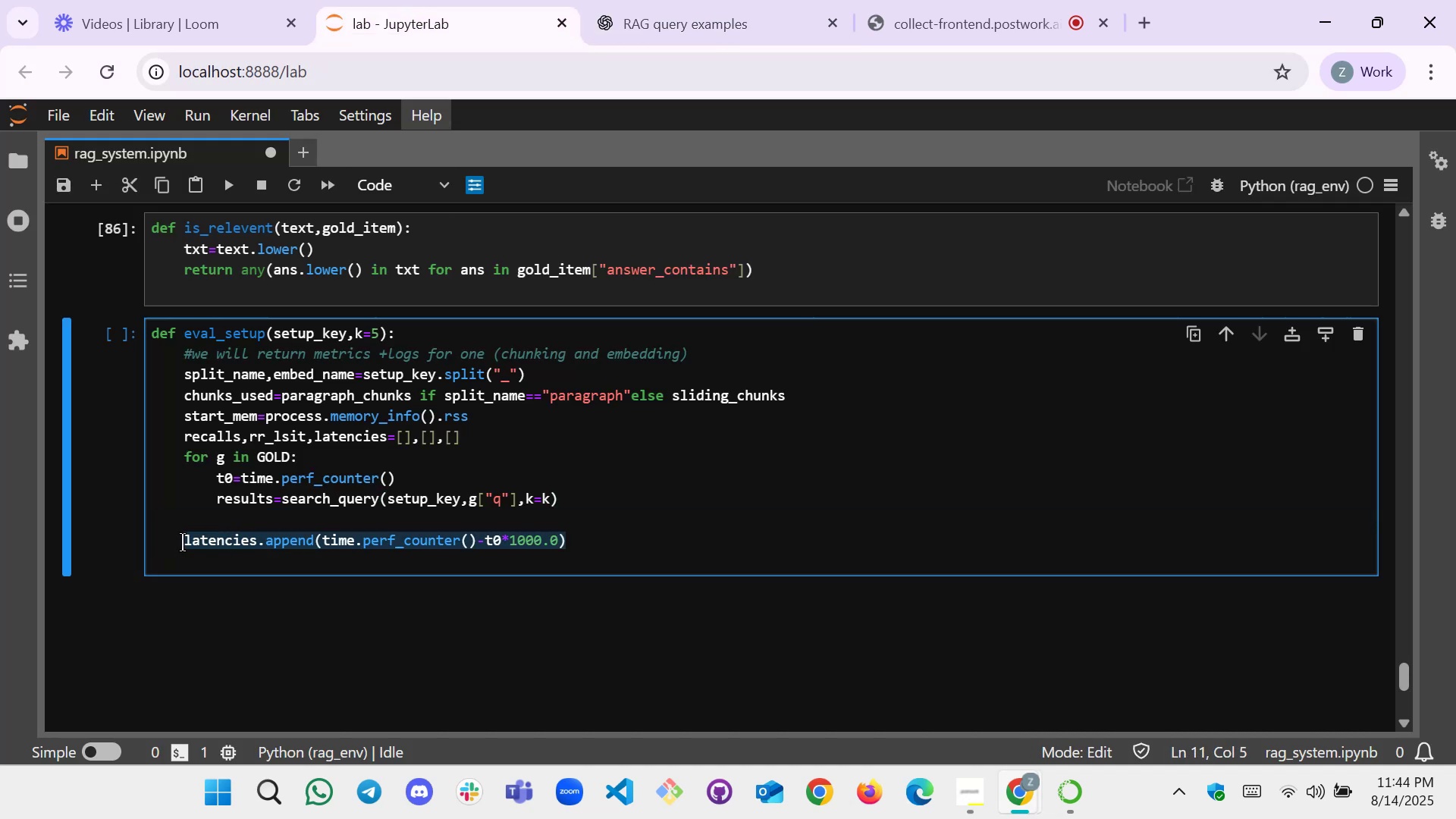 
key(Control+V)
 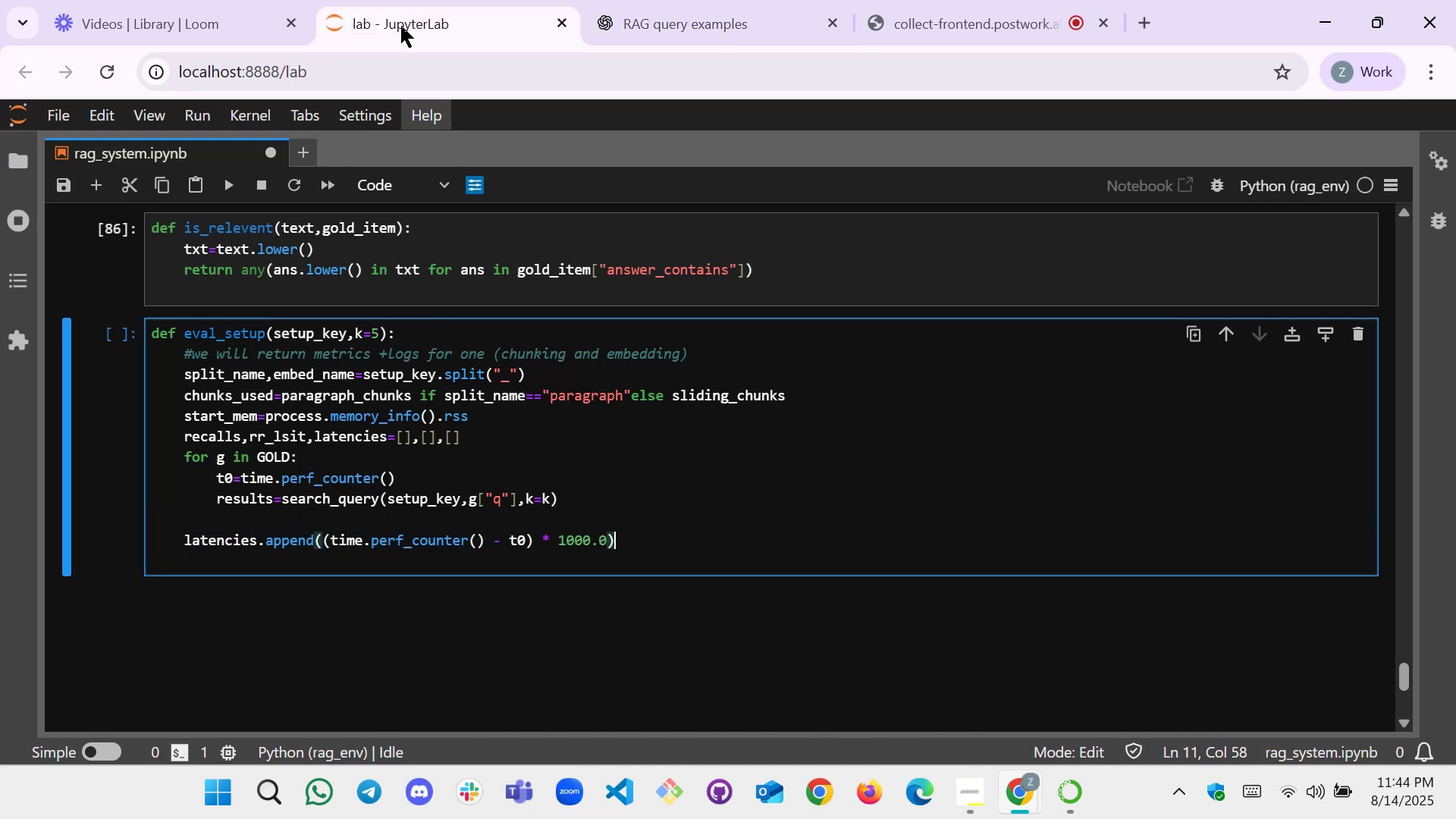 
left_click([629, 11])
 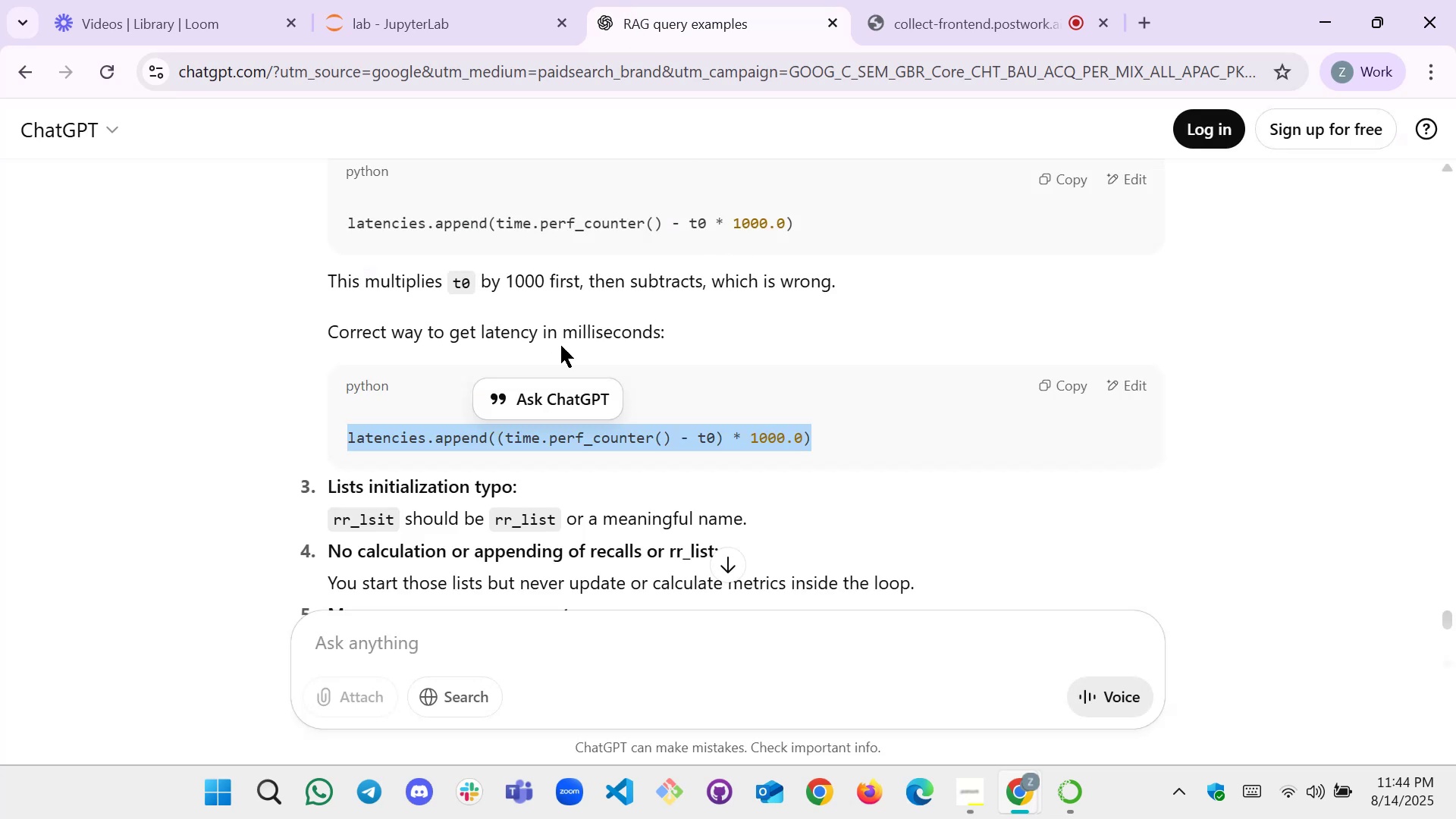 
scroll: coordinate [458, 408], scroll_direction: down, amount: 2.0
 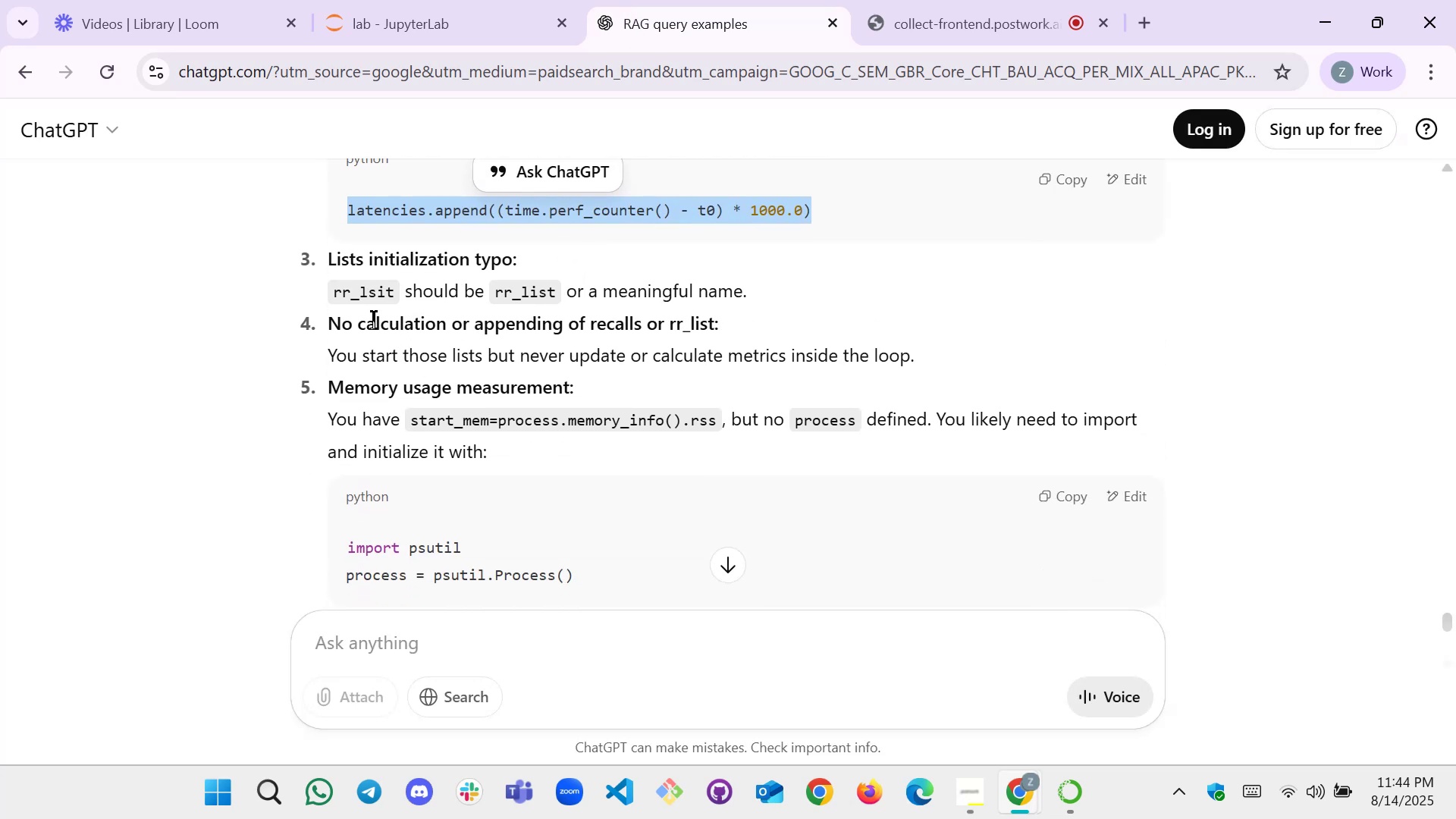 
scroll: coordinate [496, 343], scroll_direction: up, amount: 1.0
 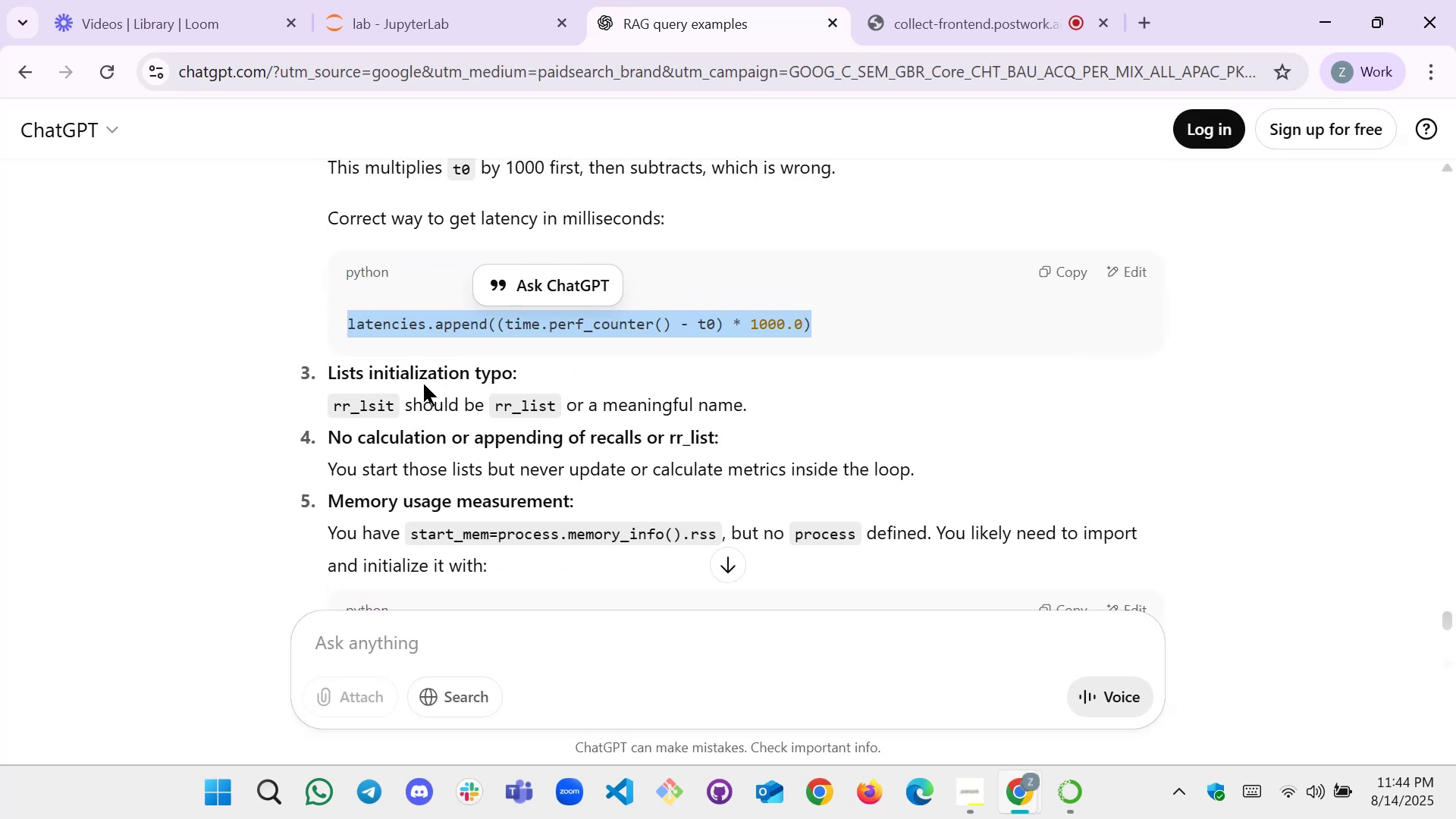 
left_click([441, 380])
 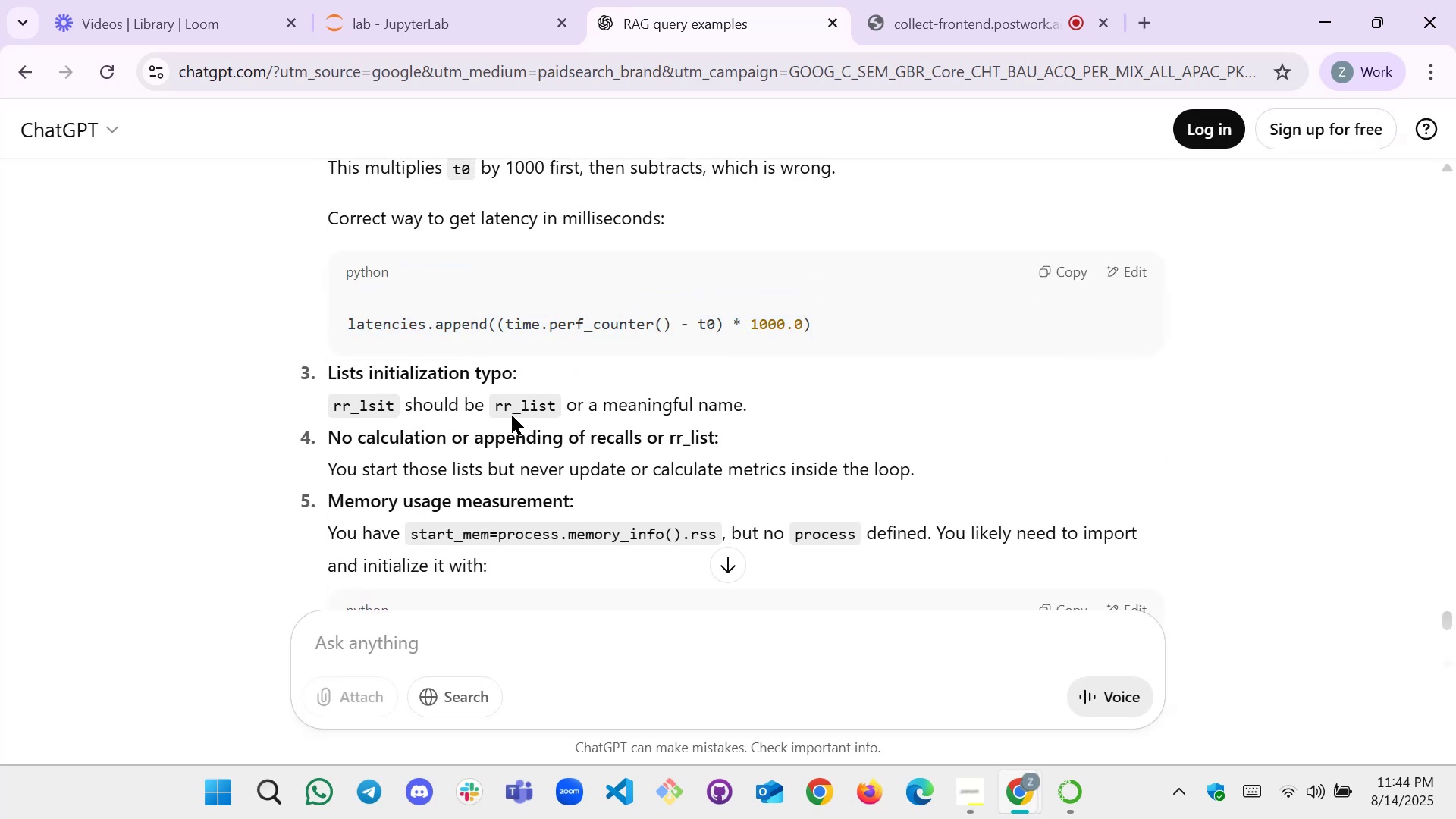 
left_click([459, 0])
 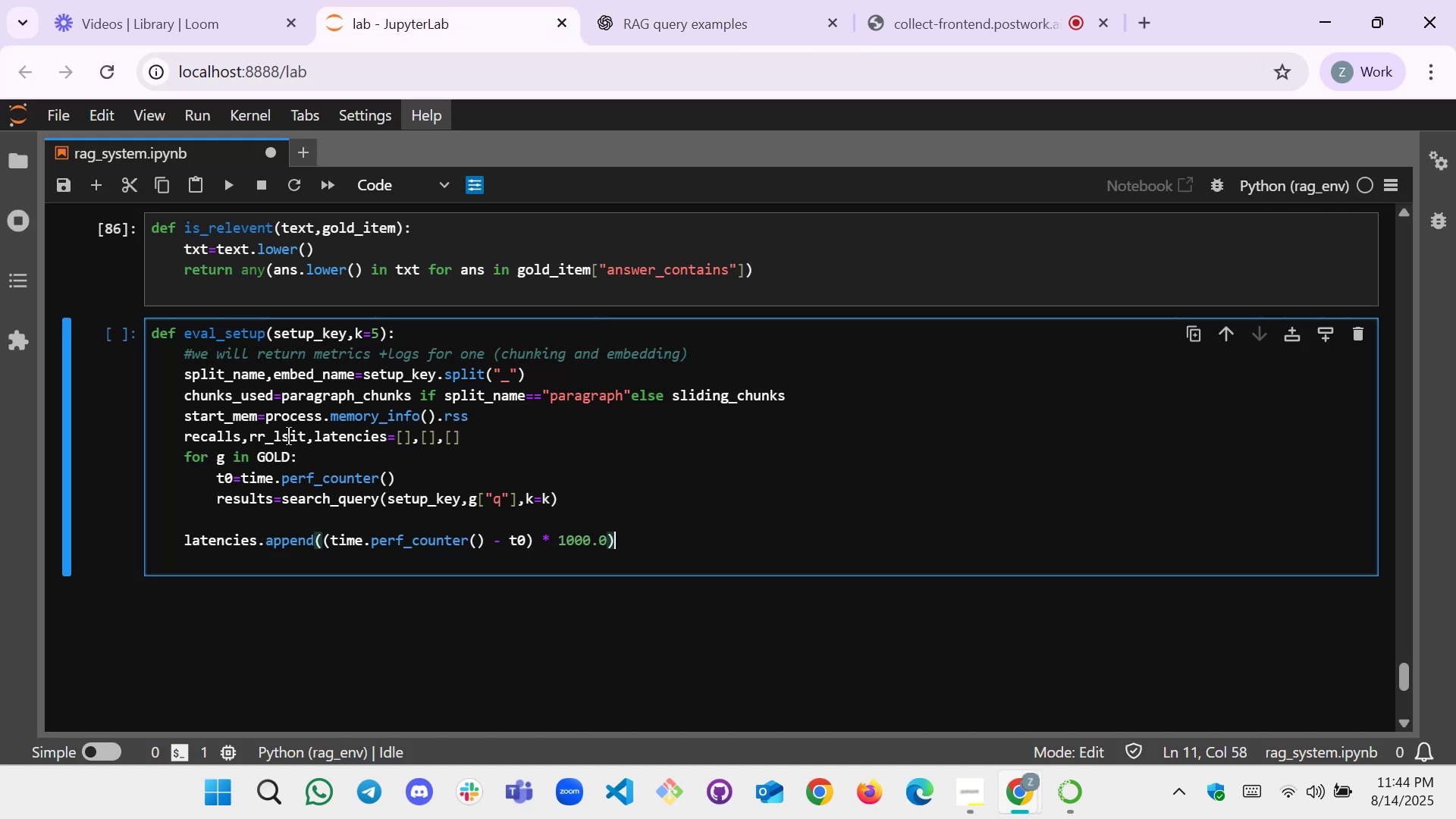 
left_click([295, 438])
 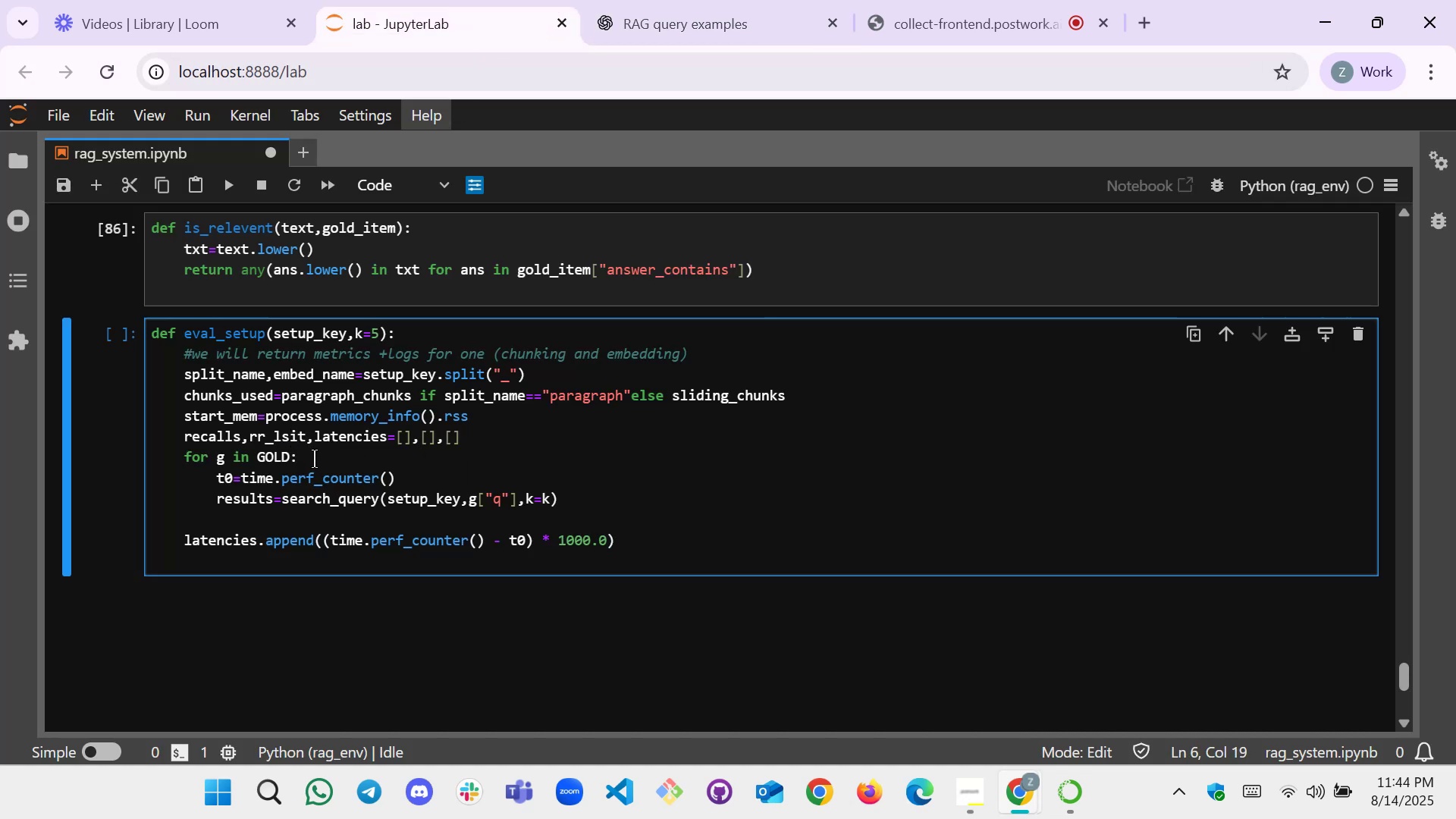 
key(Backspace)
key(Backspace)
type(is)
 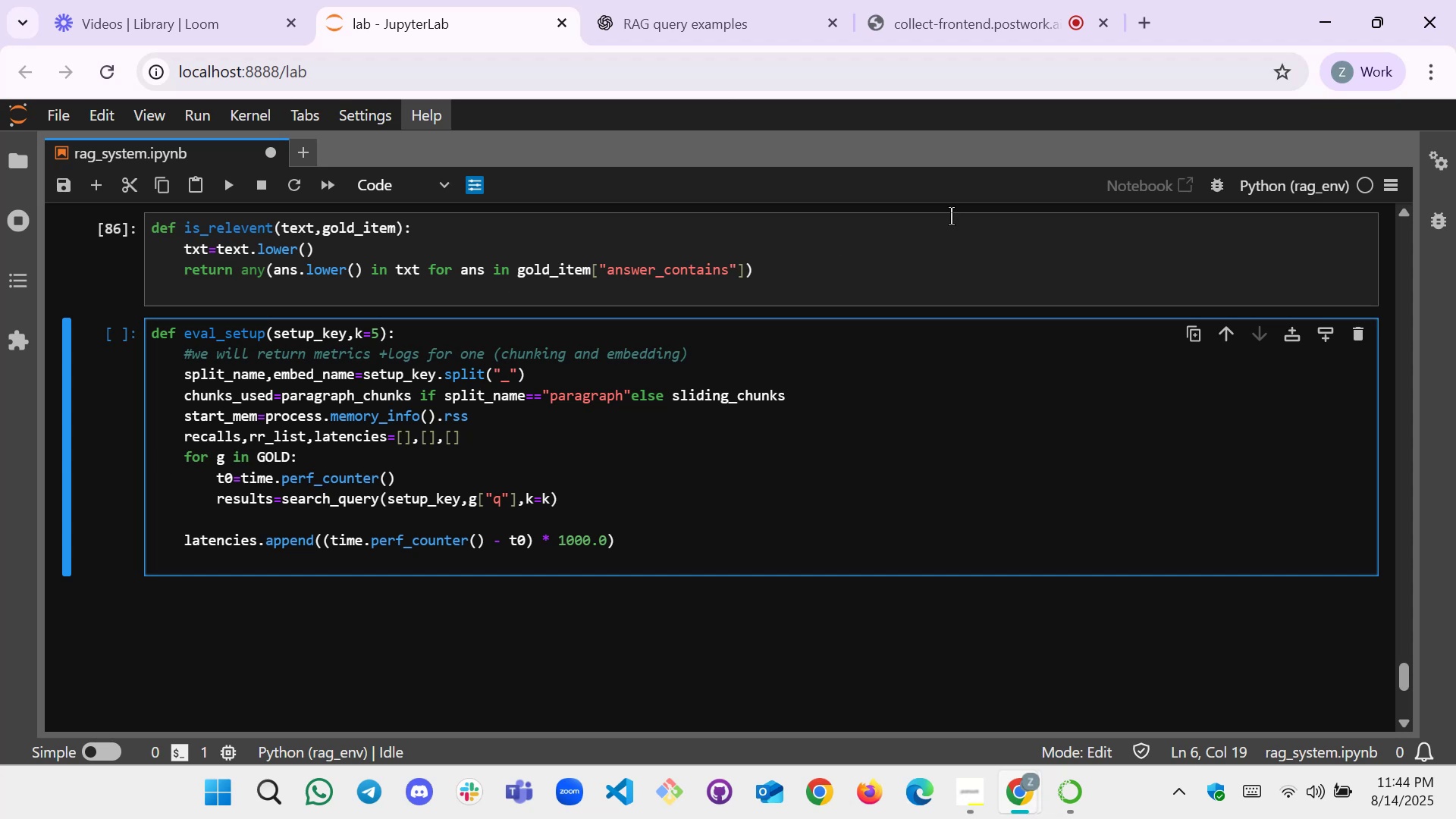 
wait(25.33)
 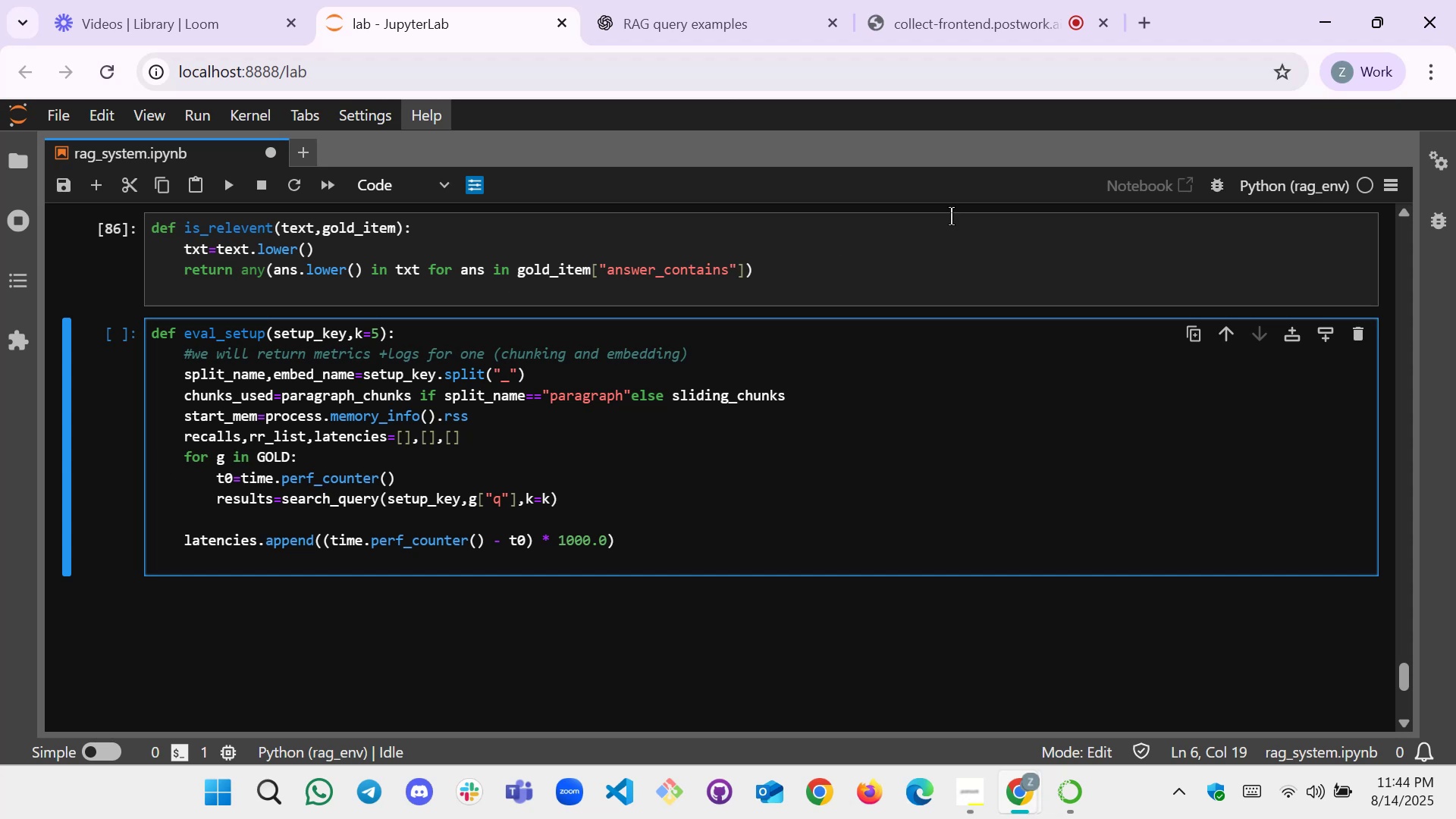 
scroll: coordinate [709, 381], scroll_direction: down, amount: 1.0
 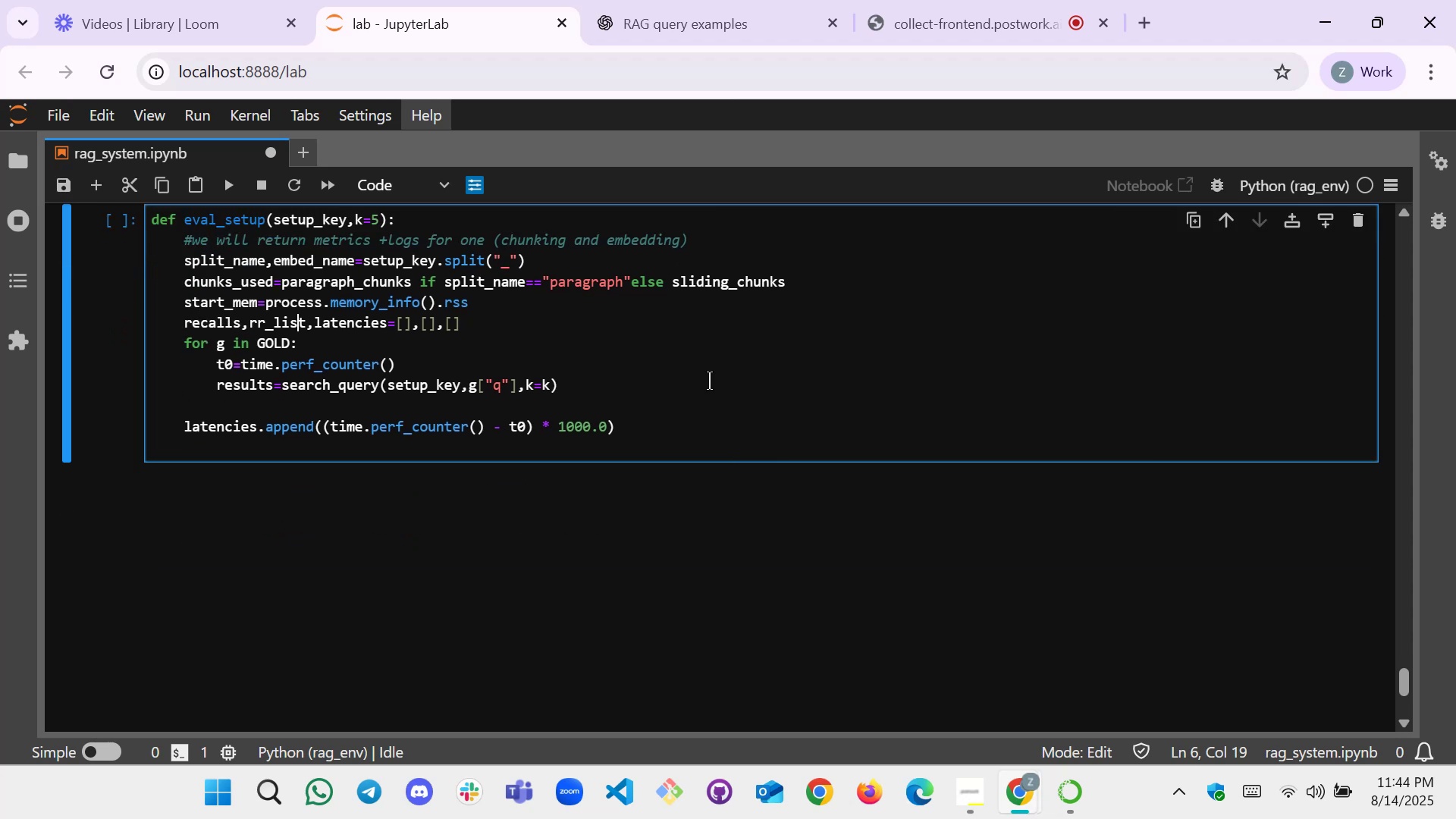 
scroll: coordinate [708, 381], scroll_direction: up, amount: 1.0
 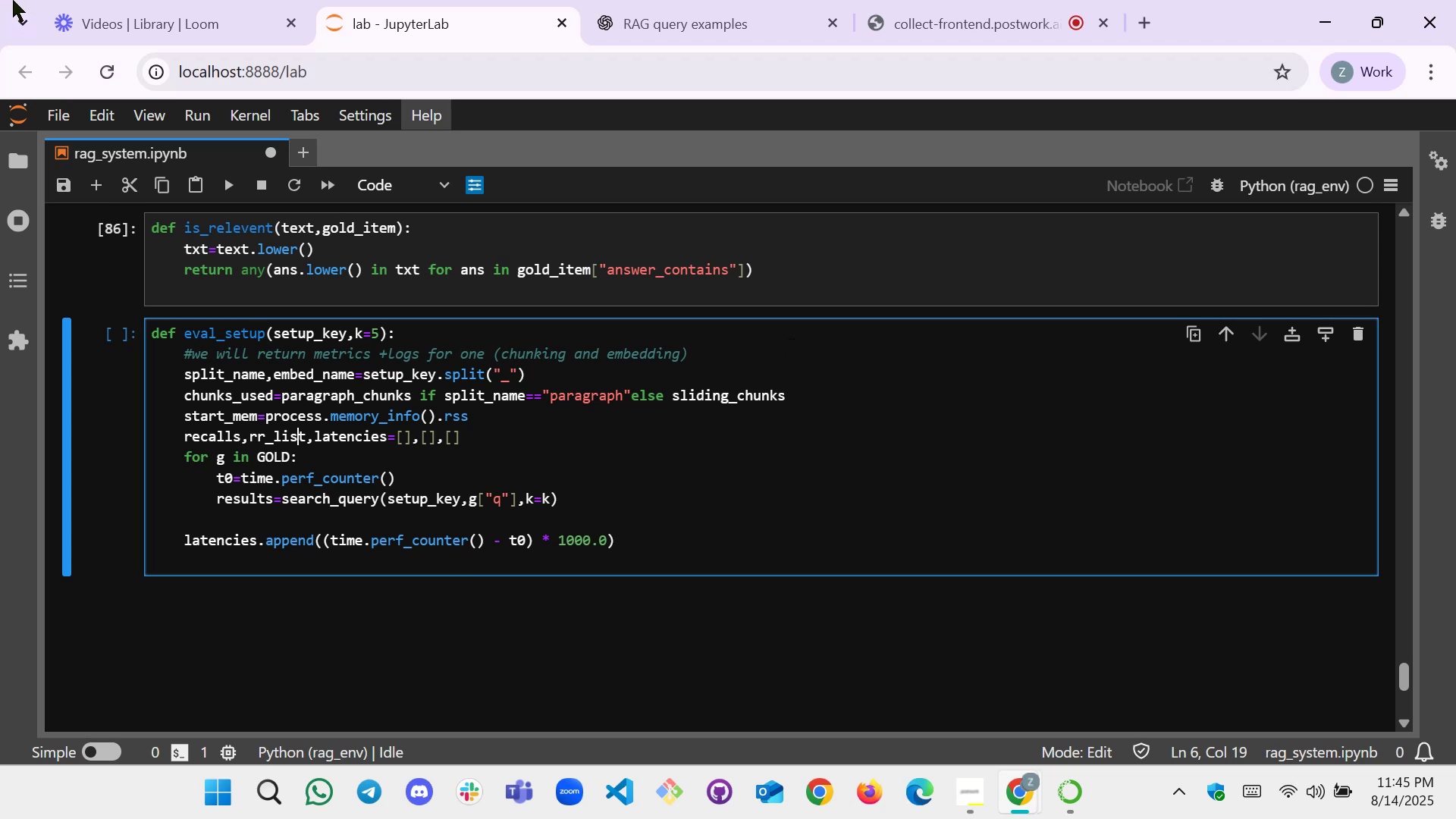 
wait(22.91)
 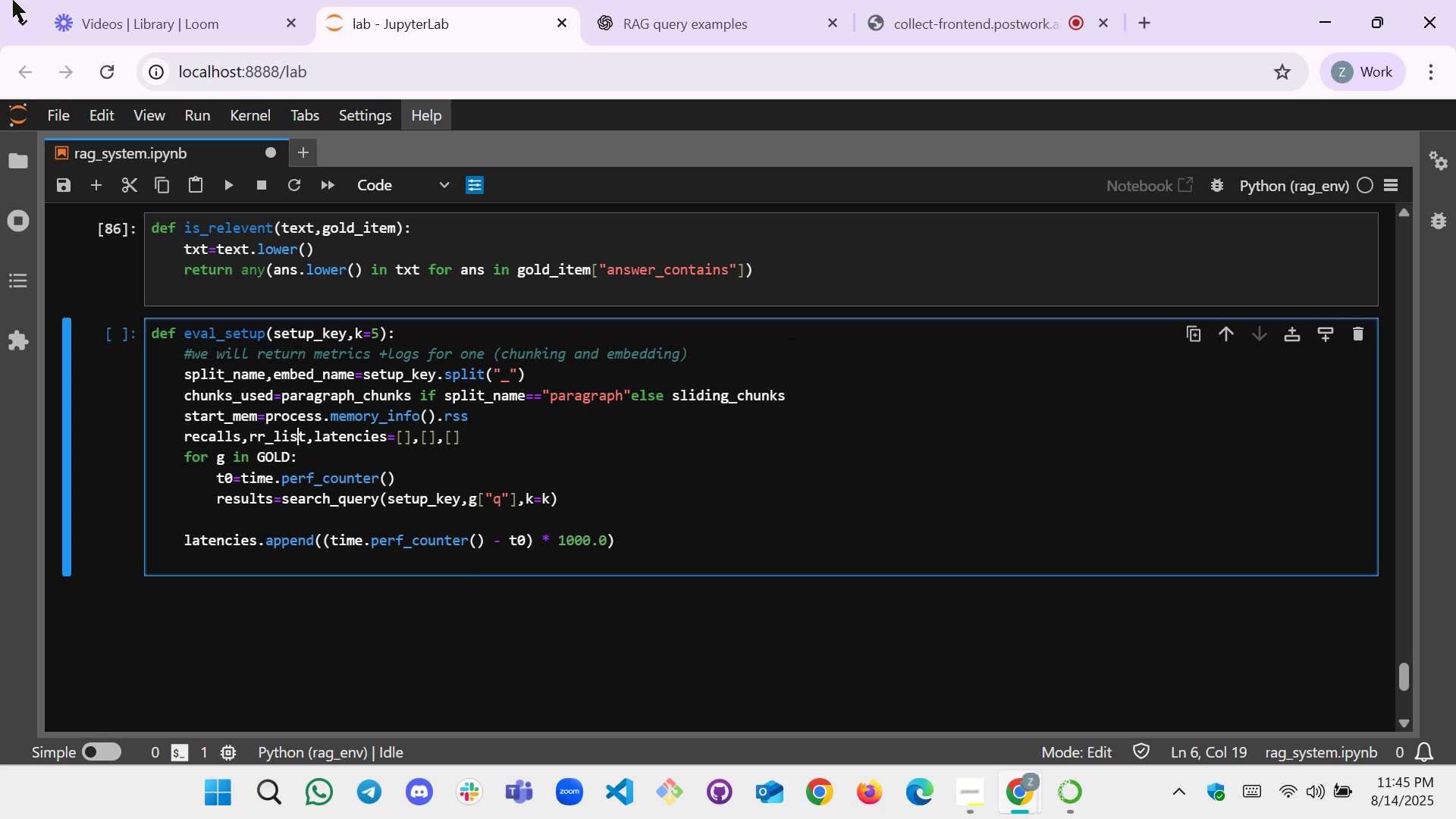 
scroll: coordinate [256, 212], scroll_direction: down, amount: 1.0
 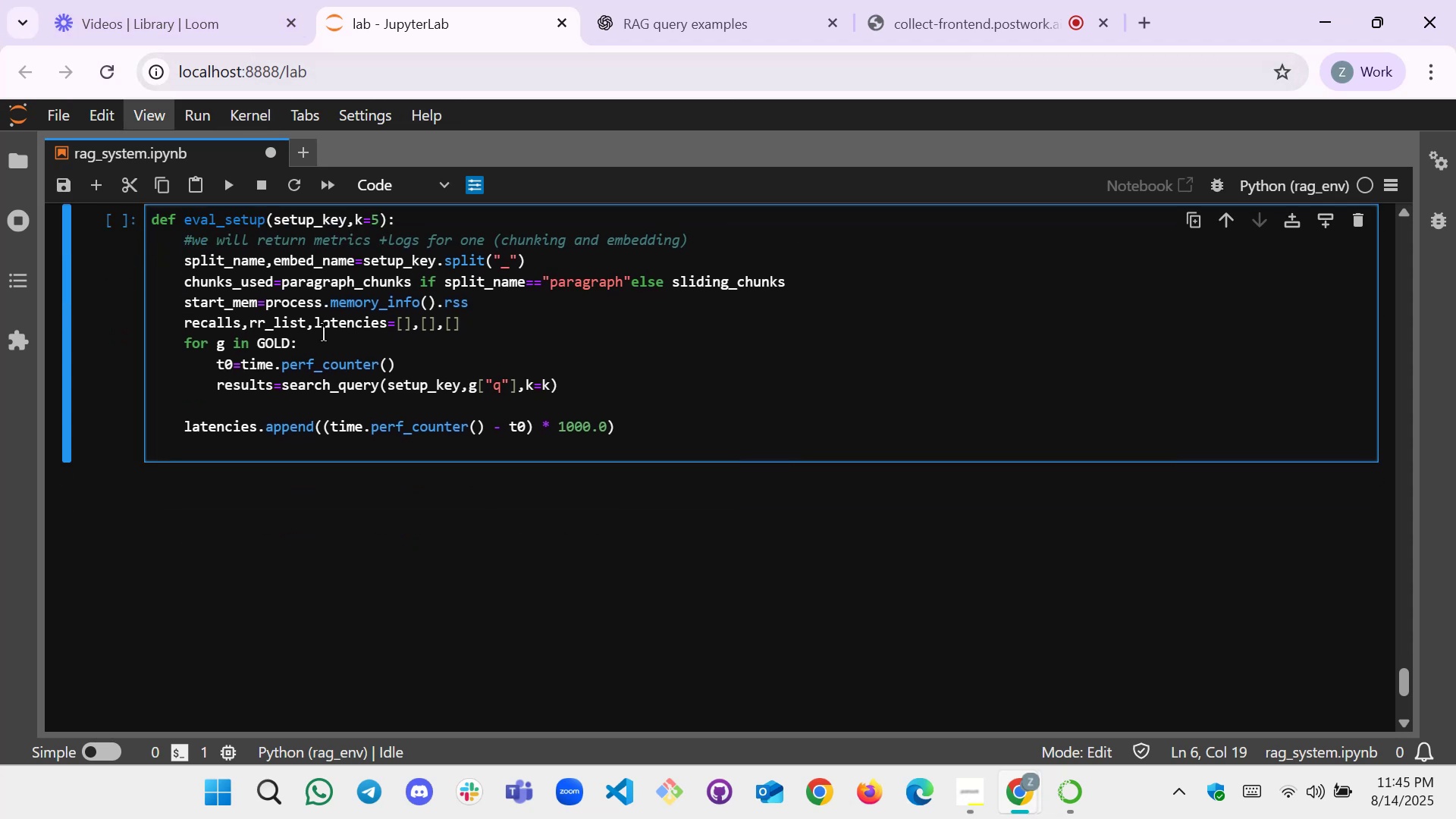 
scroll: coordinate [478, 482], scroll_direction: up, amount: 2.0
 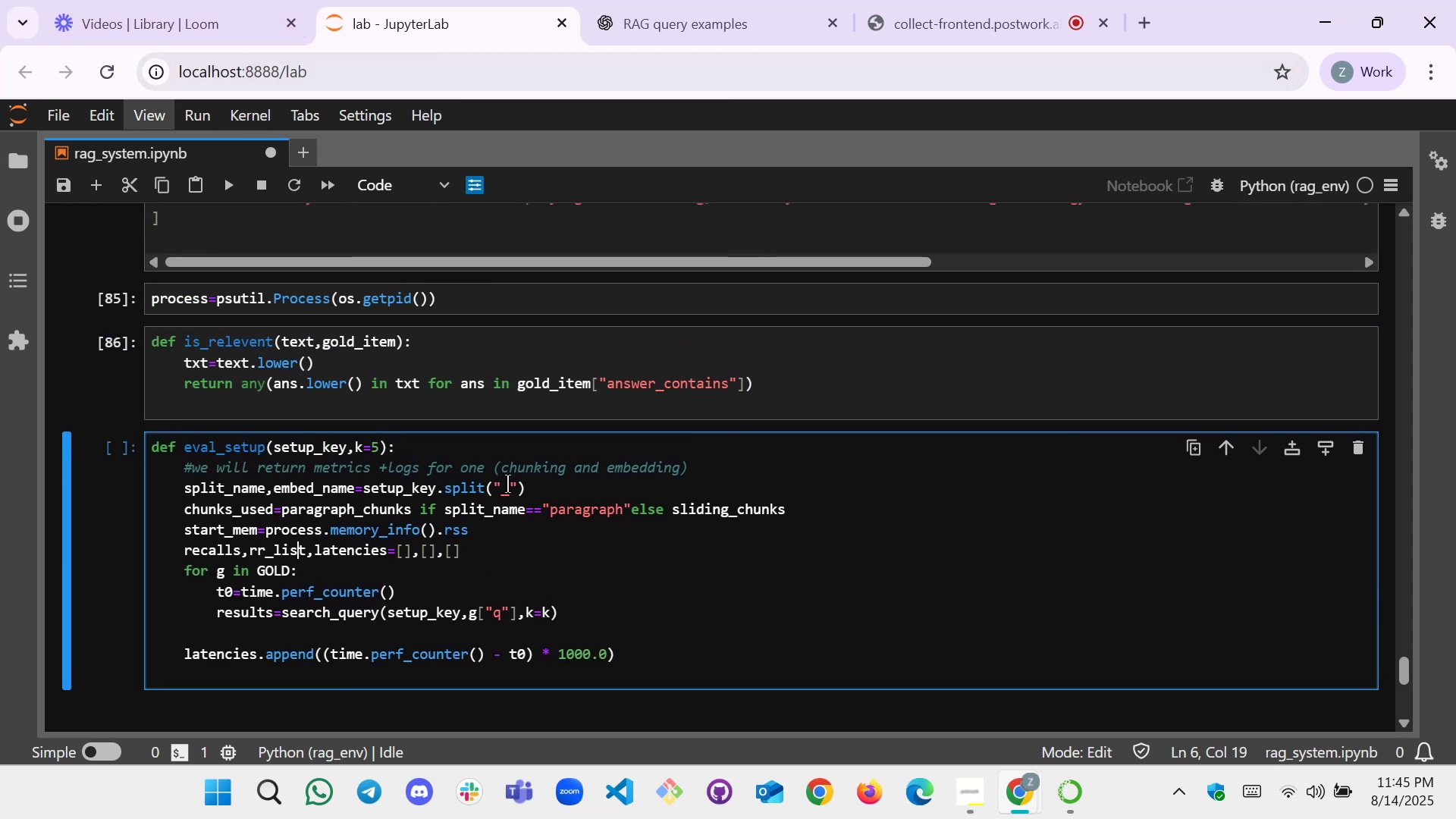 
scroll: coordinate [507, 484], scroll_direction: down, amount: 1.0
 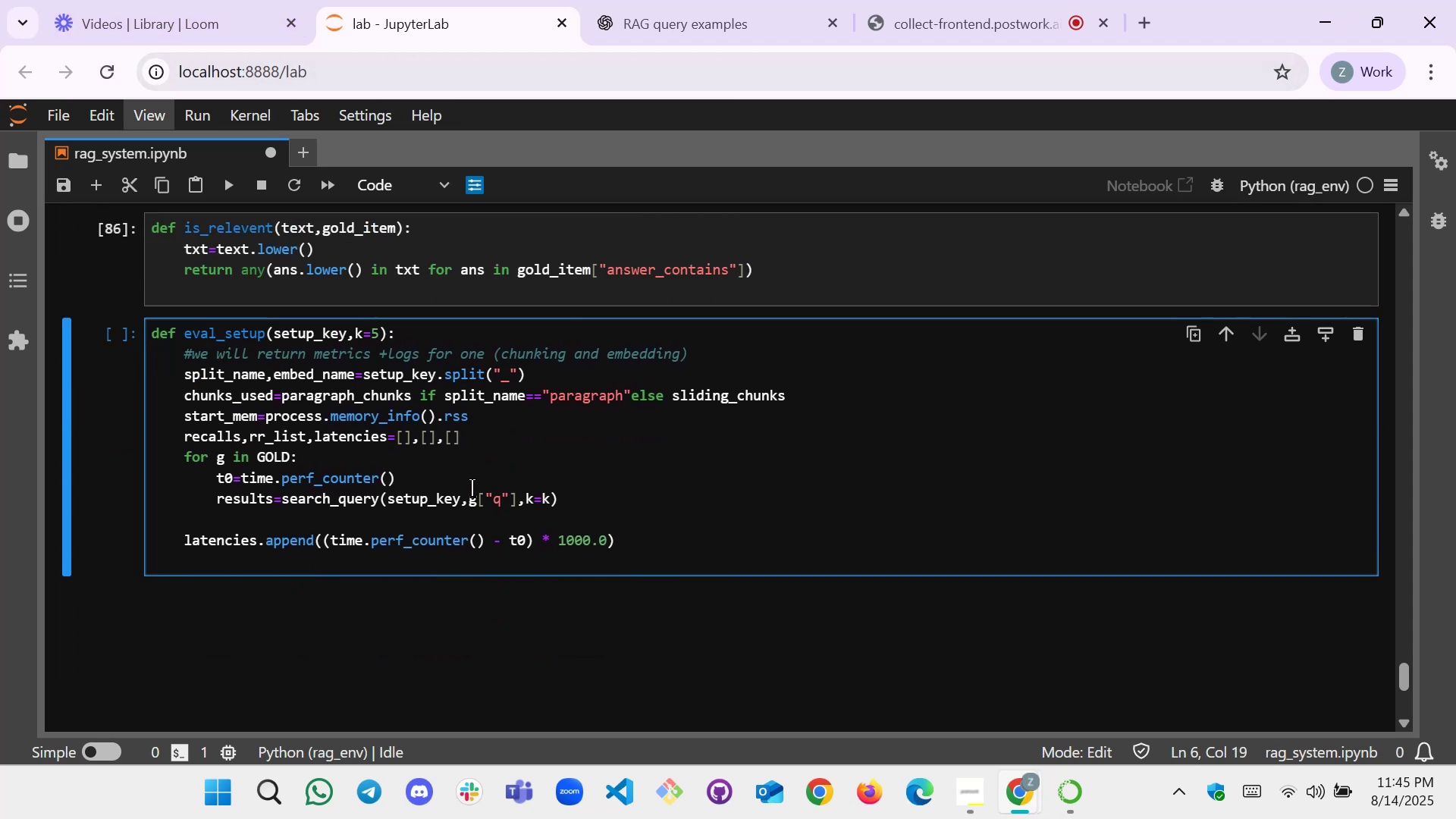 
scroll: coordinate [407, 483], scroll_direction: up, amount: 1.0
 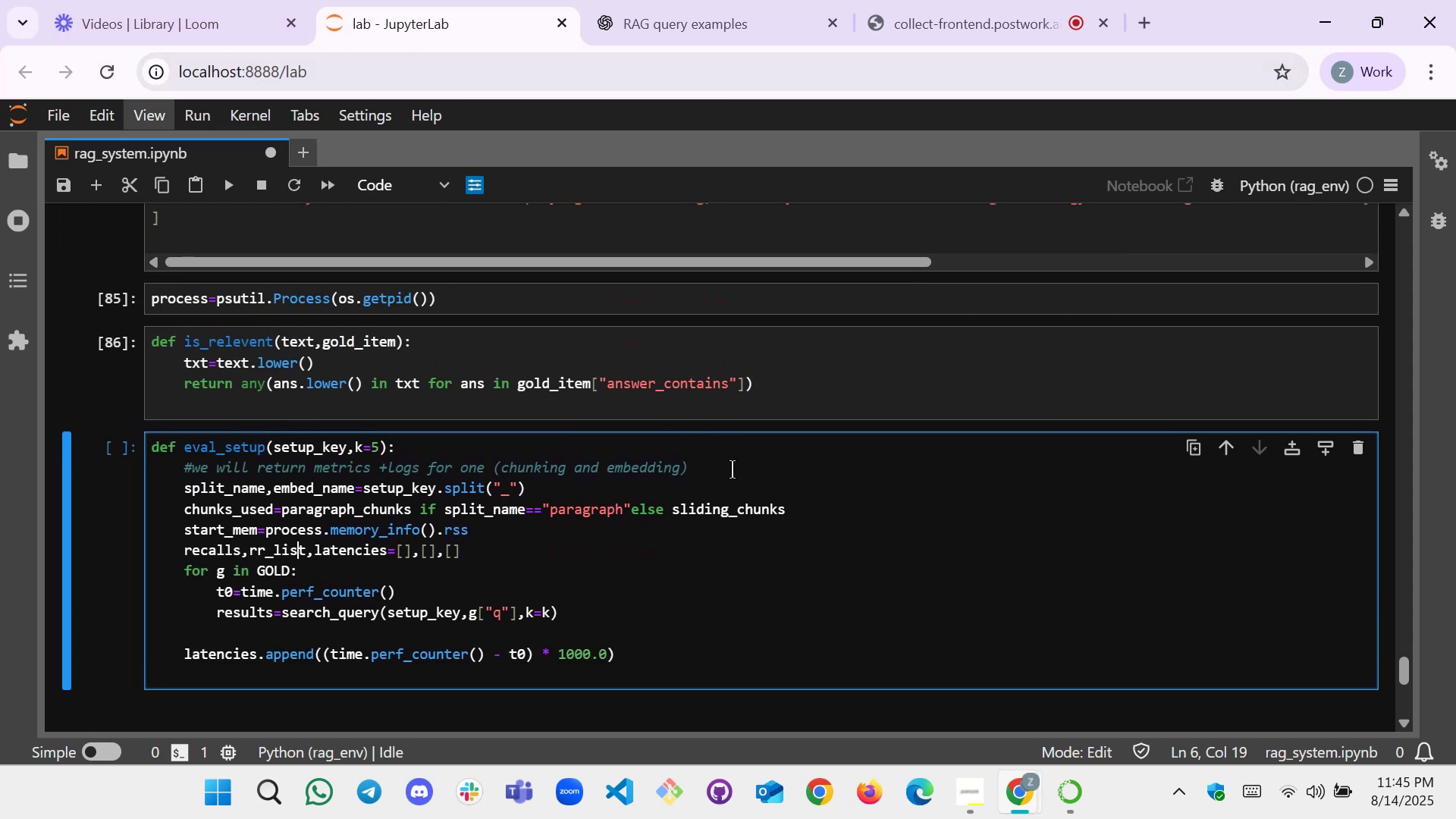 
scroll: coordinate [549, 548], scroll_direction: down, amount: 1.0
 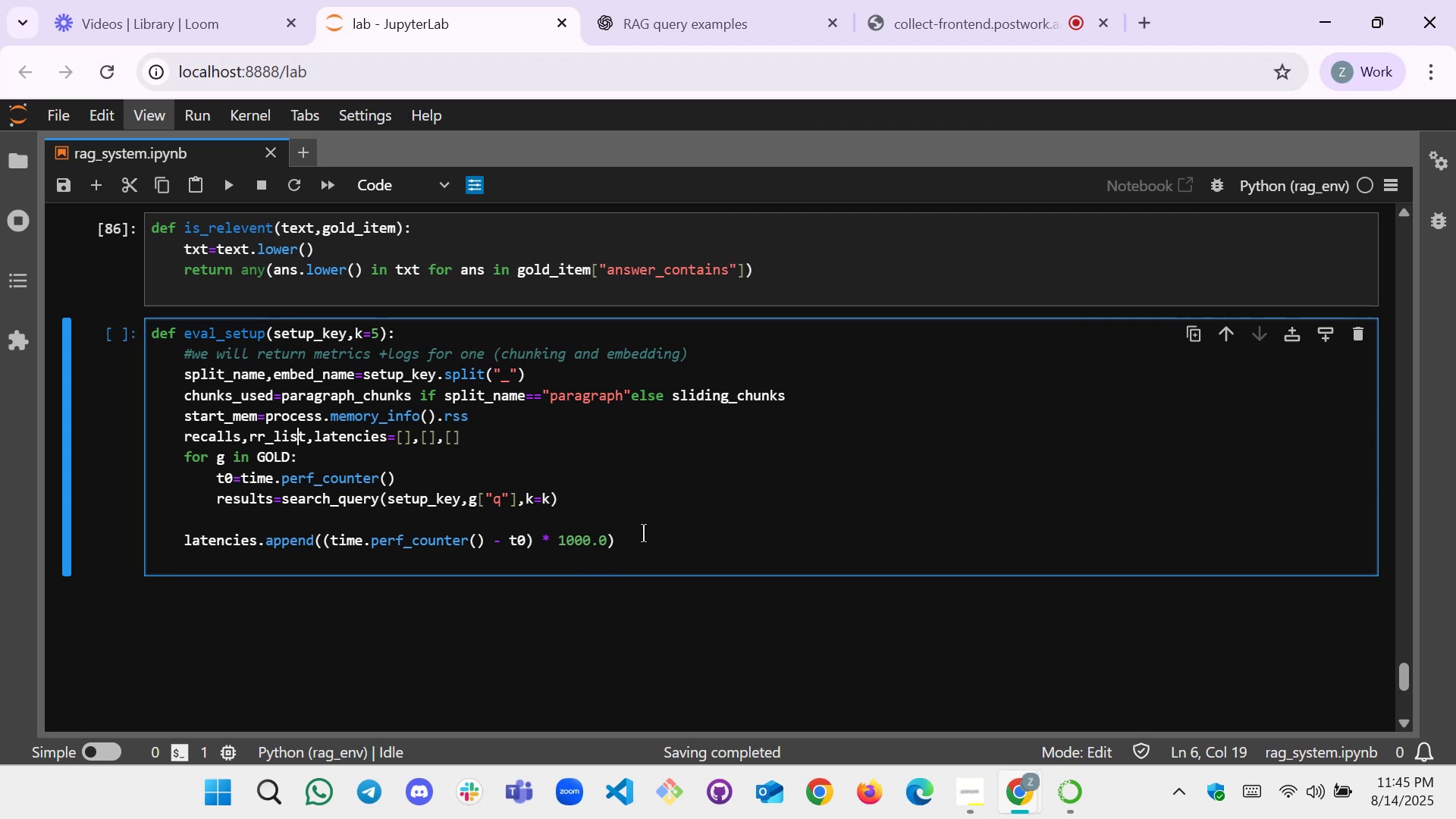 